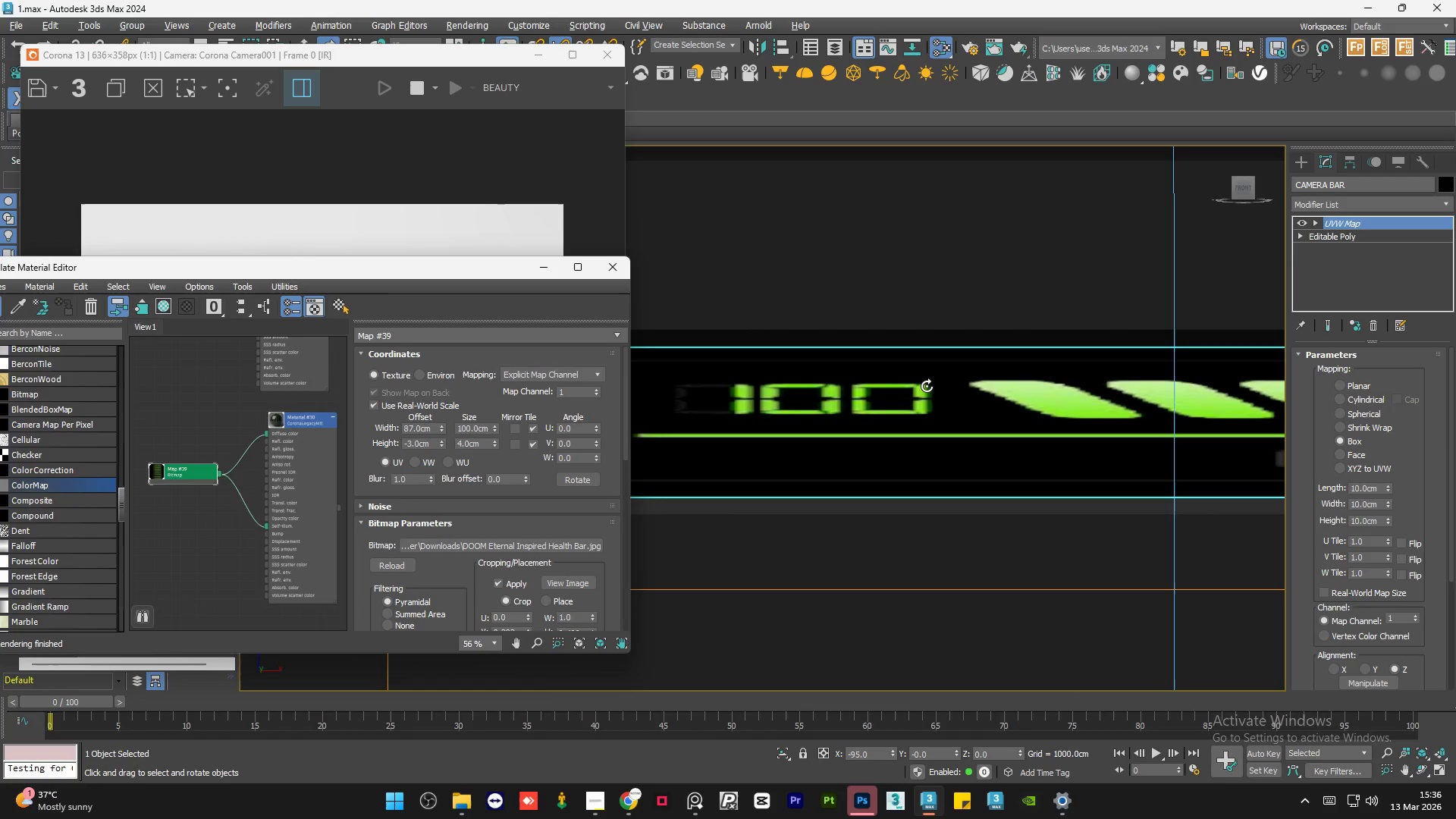 
scroll: coordinate [927, 386], scroll_direction: down, amount: 3.0
 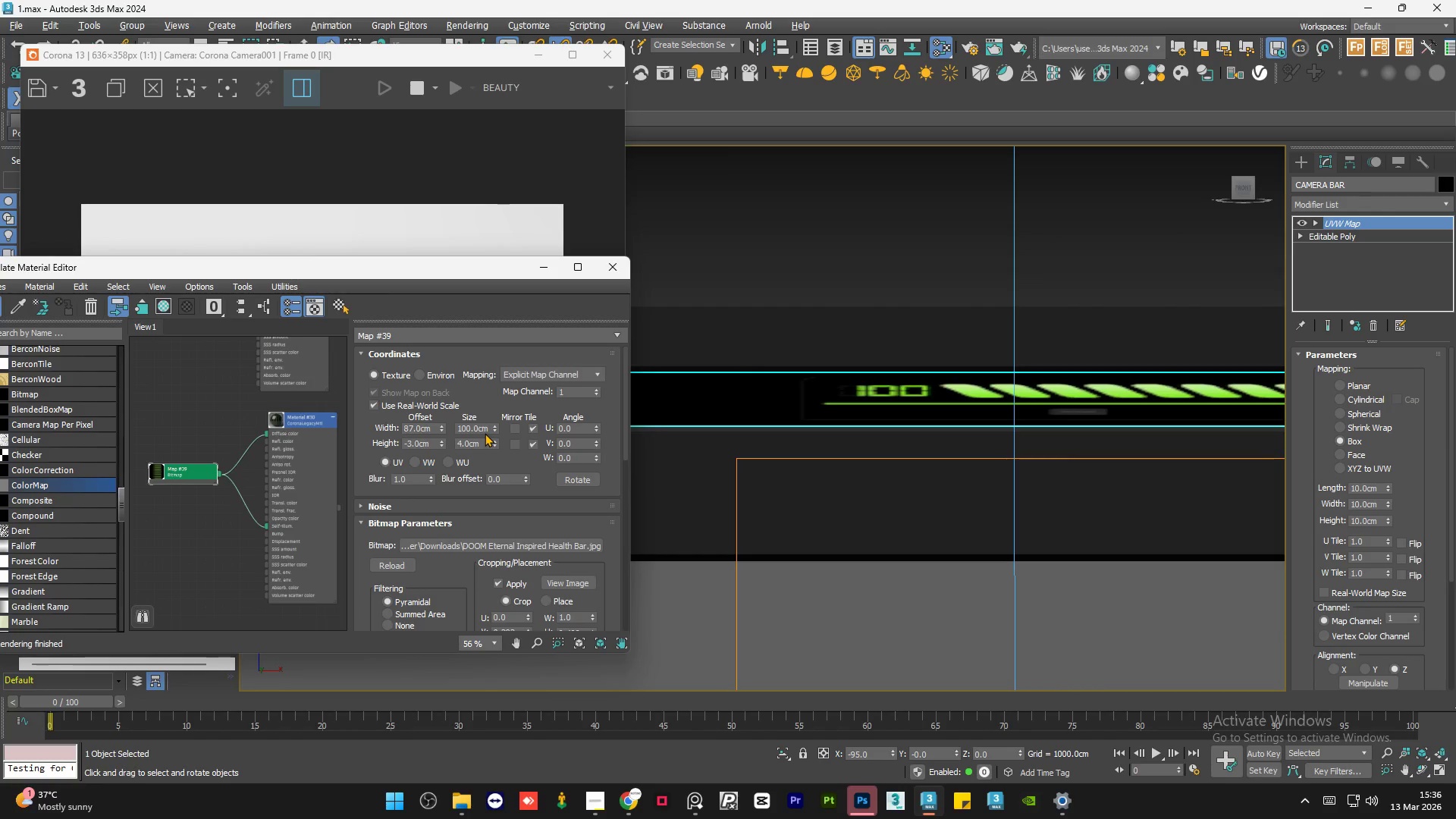 
double_click([487, 428])
 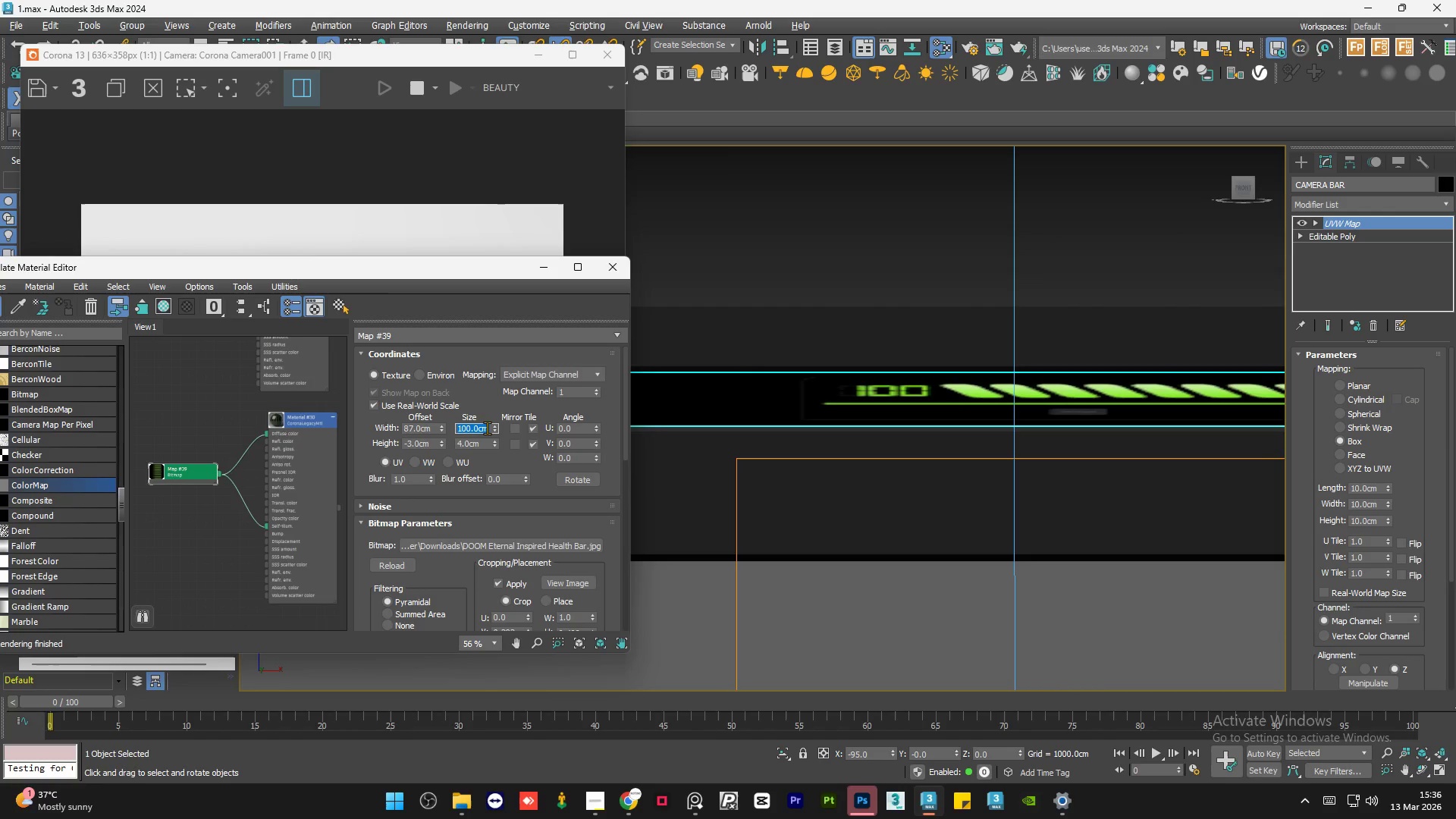 
key(Numpad8)
 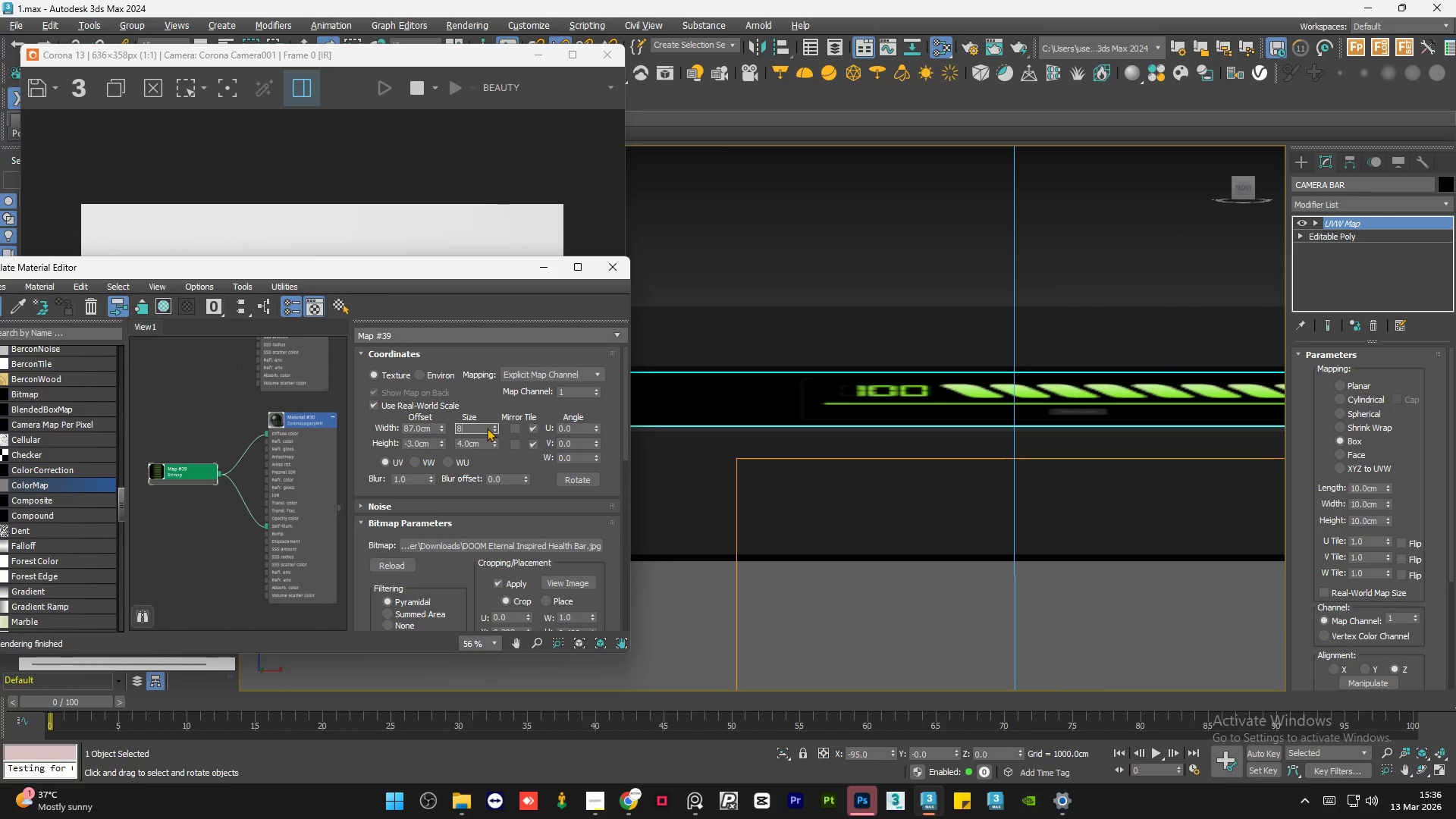 
key(Numpad0)
 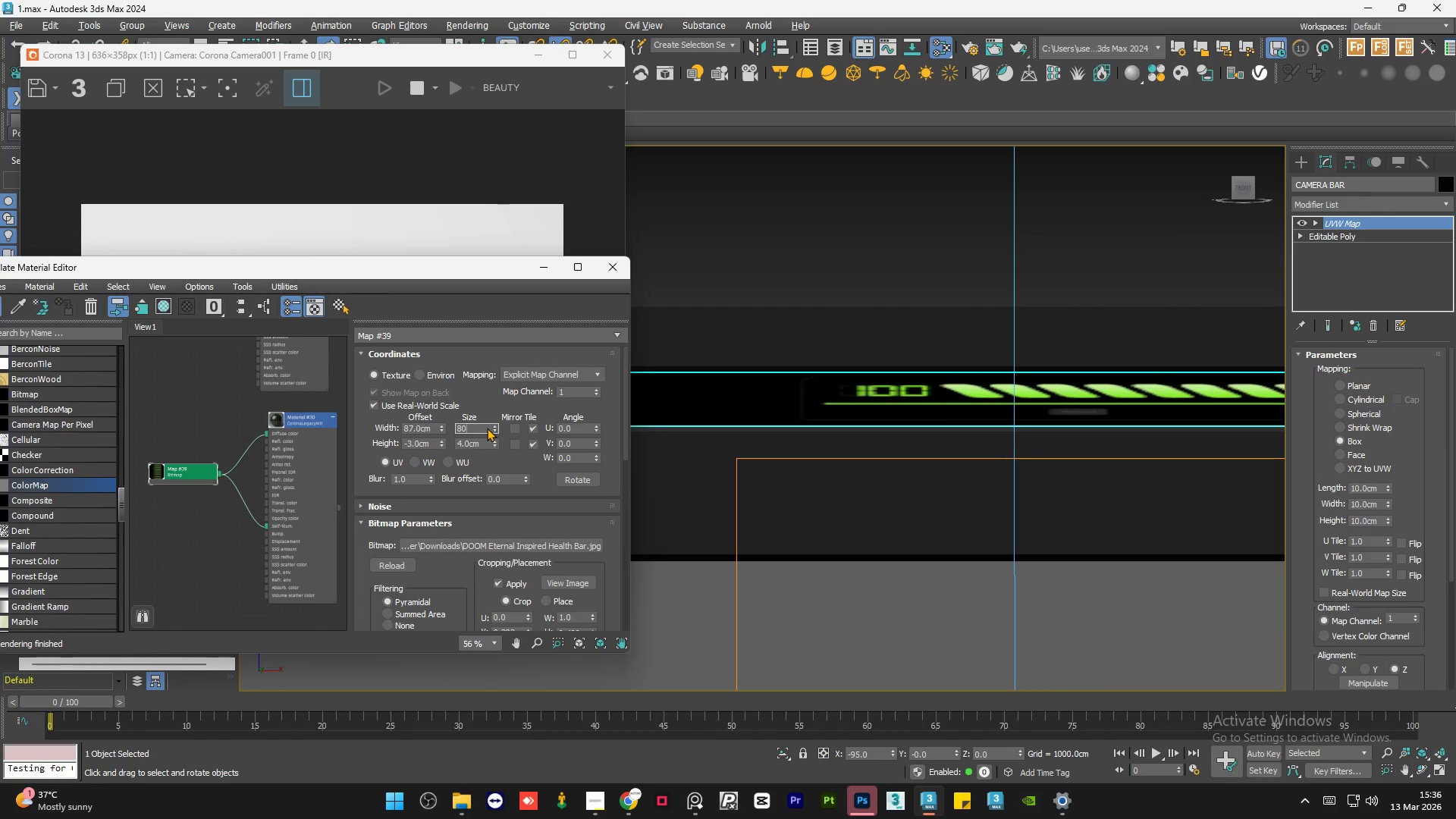 
key(NumpadEnter)
 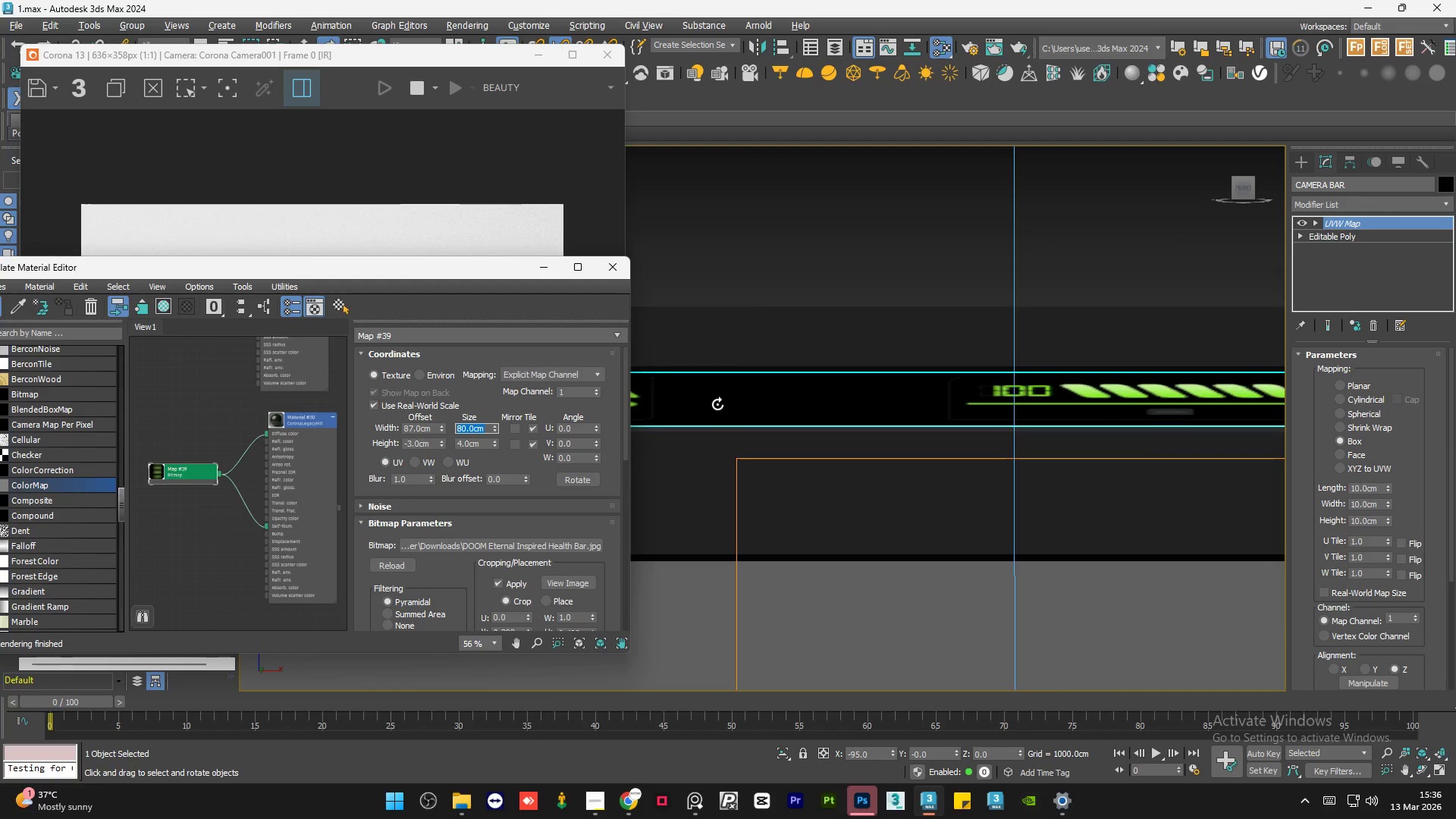 
scroll: coordinate [935, 417], scroll_direction: down, amount: 6.0
 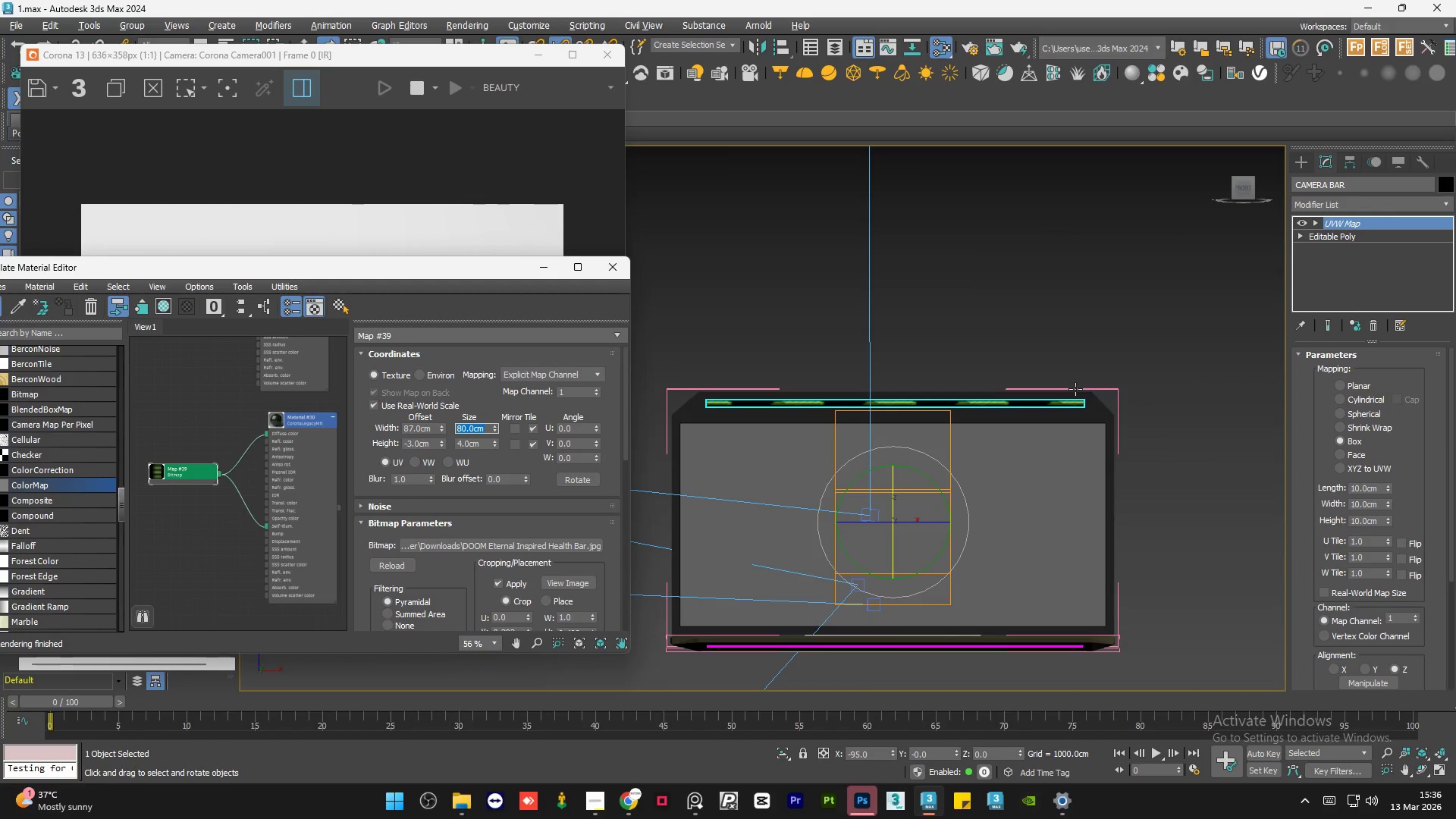 
scroll: coordinate [1106, 397], scroll_direction: up, amount: 8.0
 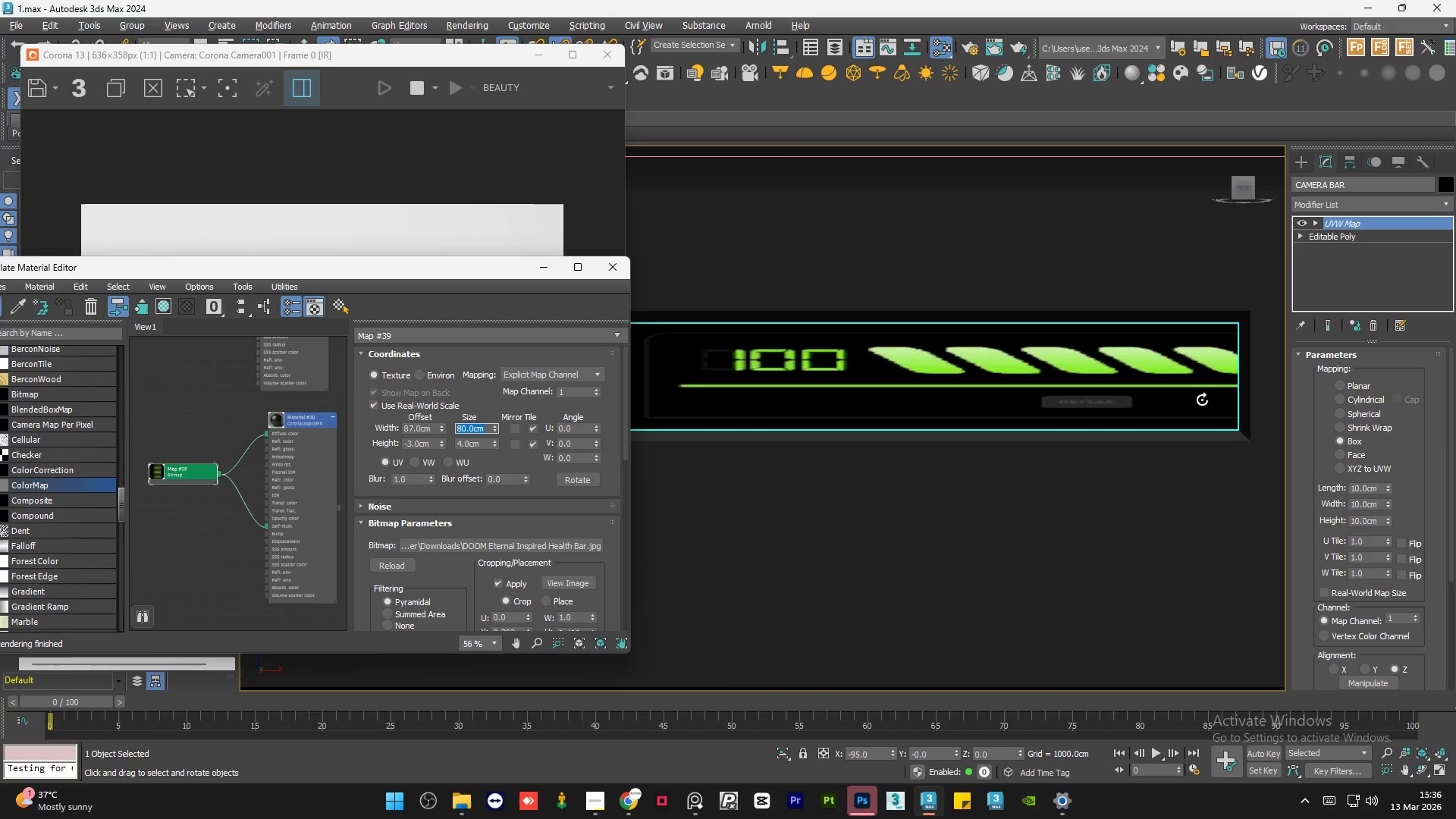 
scroll: coordinate [1202, 400], scroll_direction: down, amount: 8.0
 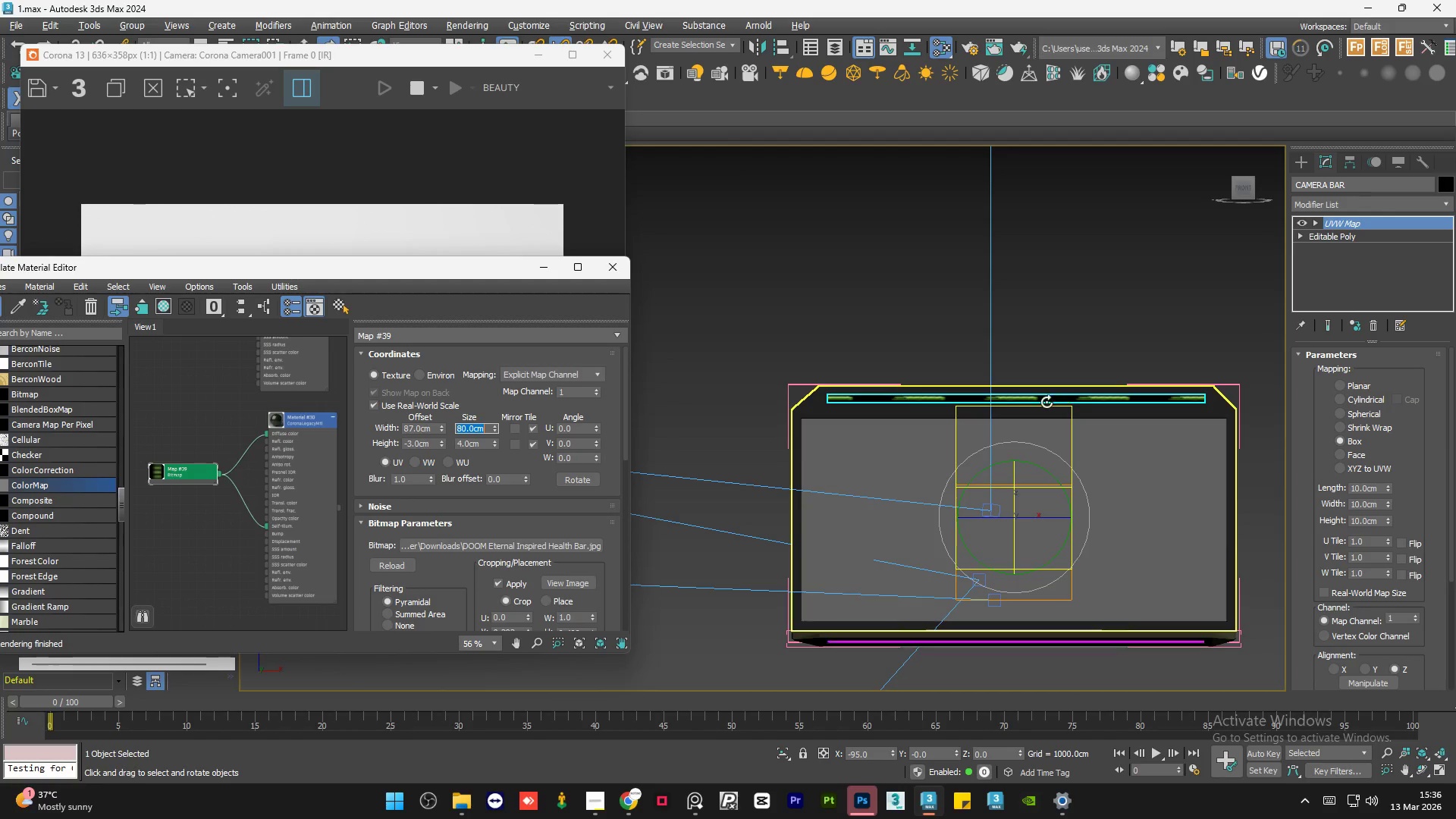 
scroll: coordinate [1011, 402], scroll_direction: up, amount: 3.0
 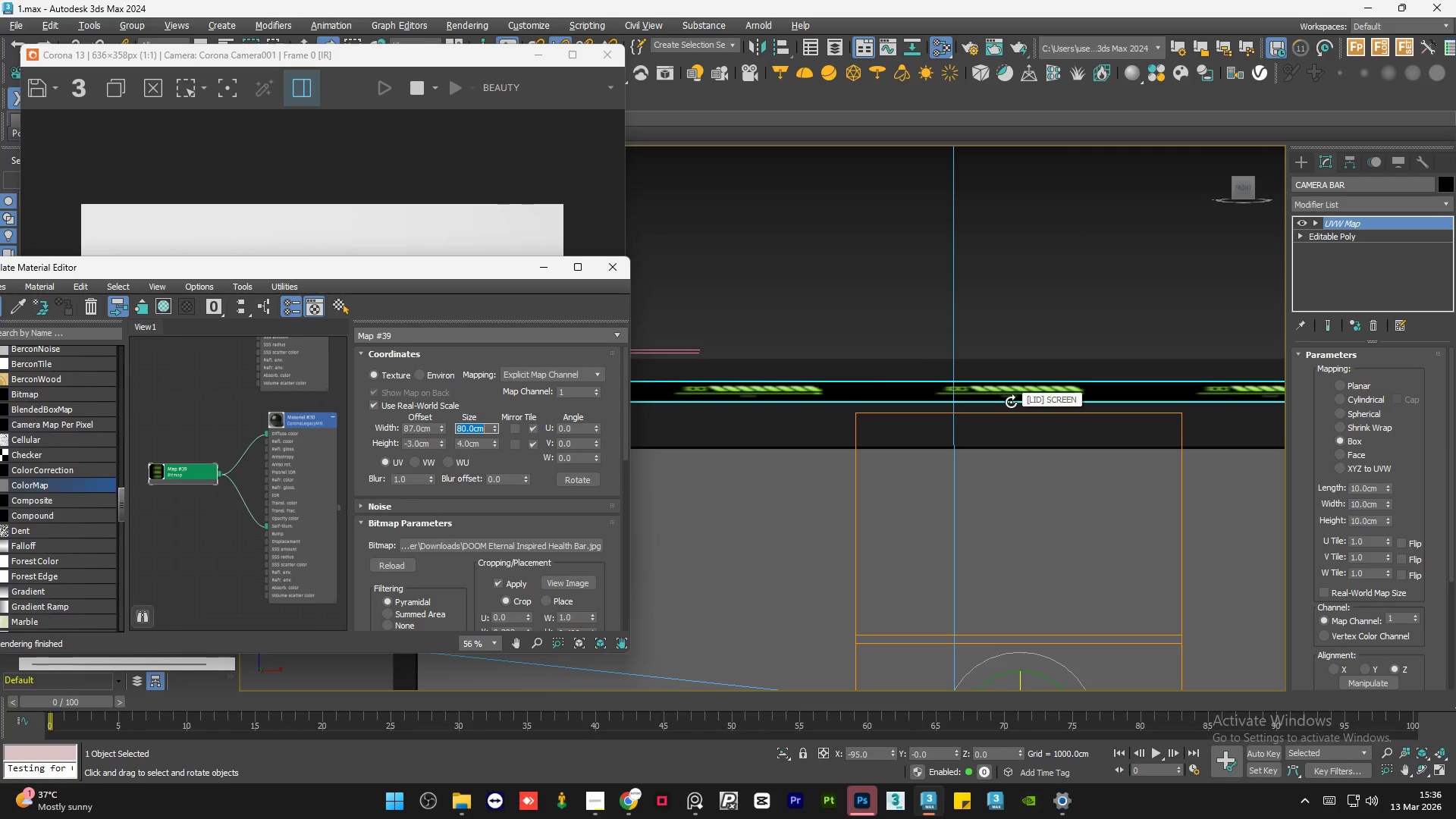 
scroll: coordinate [1011, 402], scroll_direction: down, amount: 1.0
 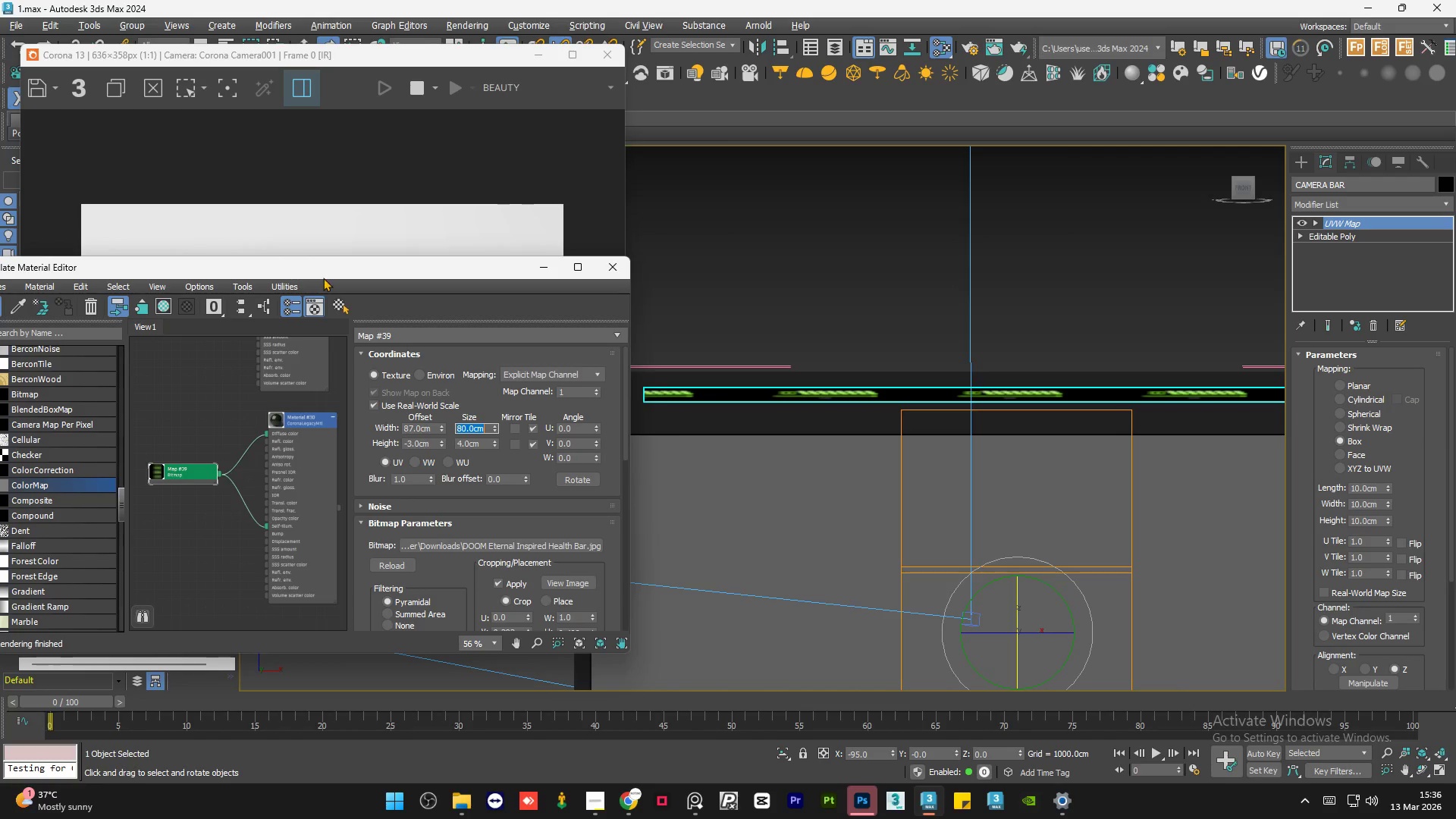 
left_click_drag(start_coordinate=[334, 268], to_coordinate=[333, 275])
 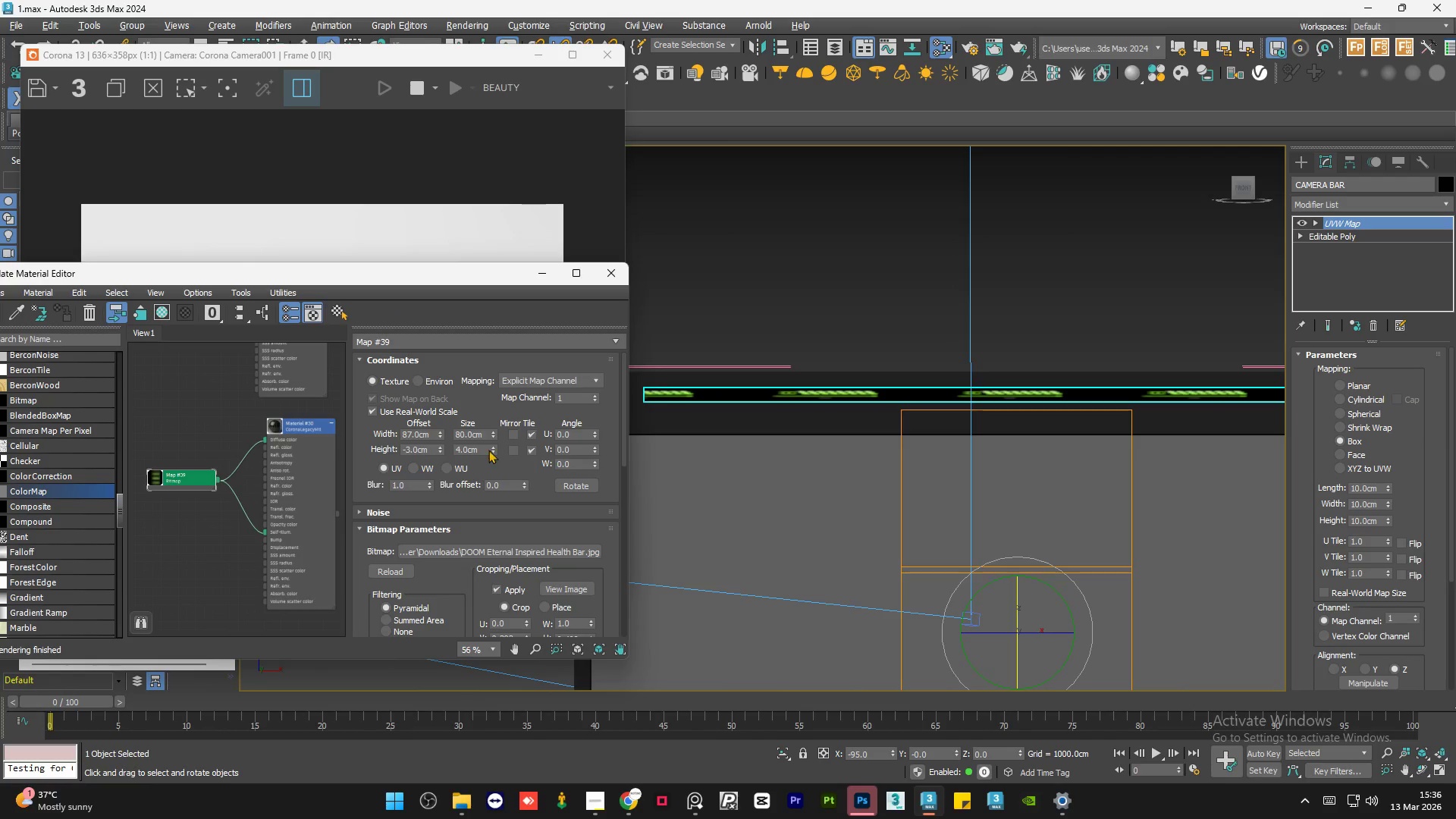 
double_click([475, 432])
 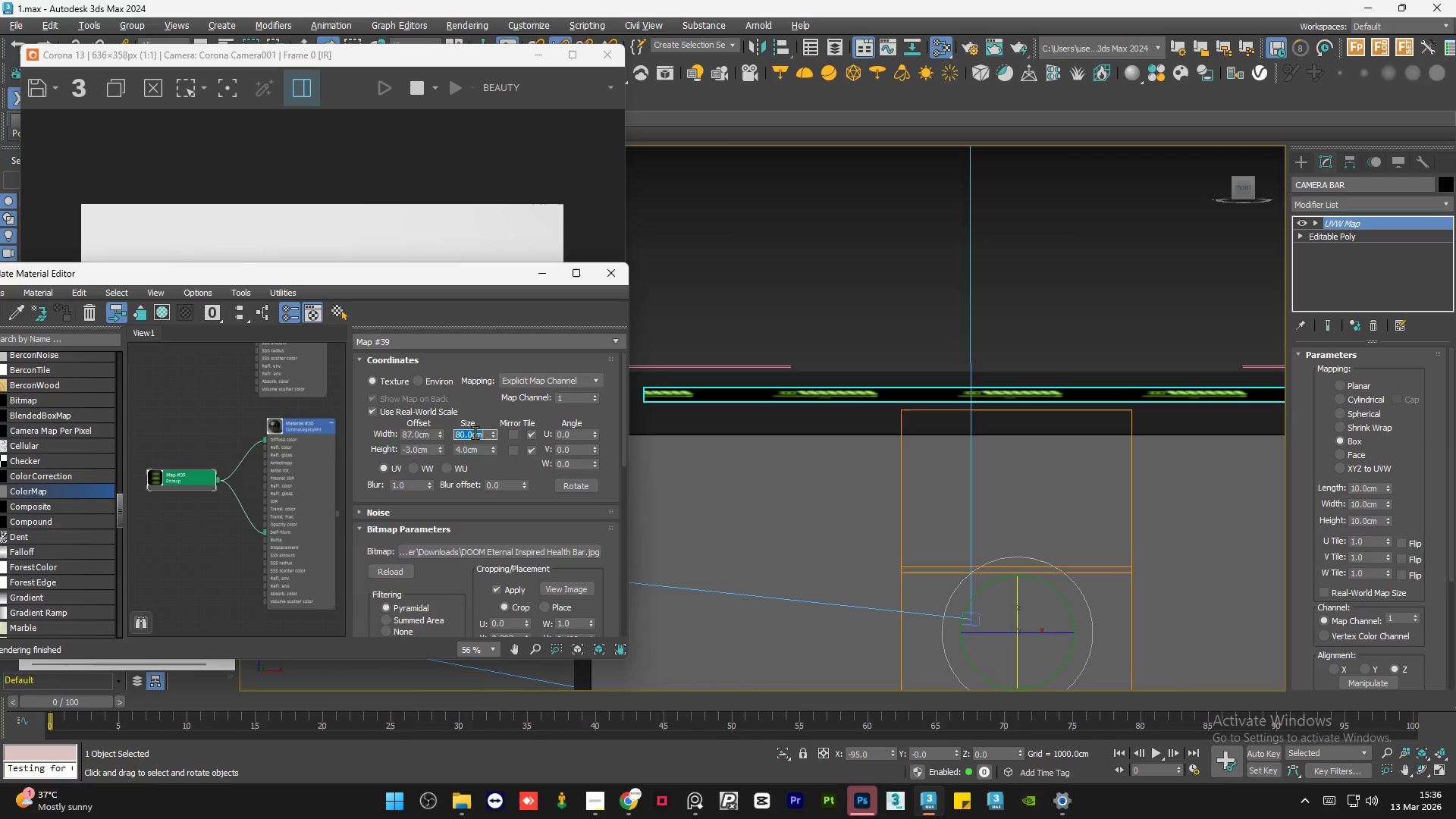 
key(Numpad2)
 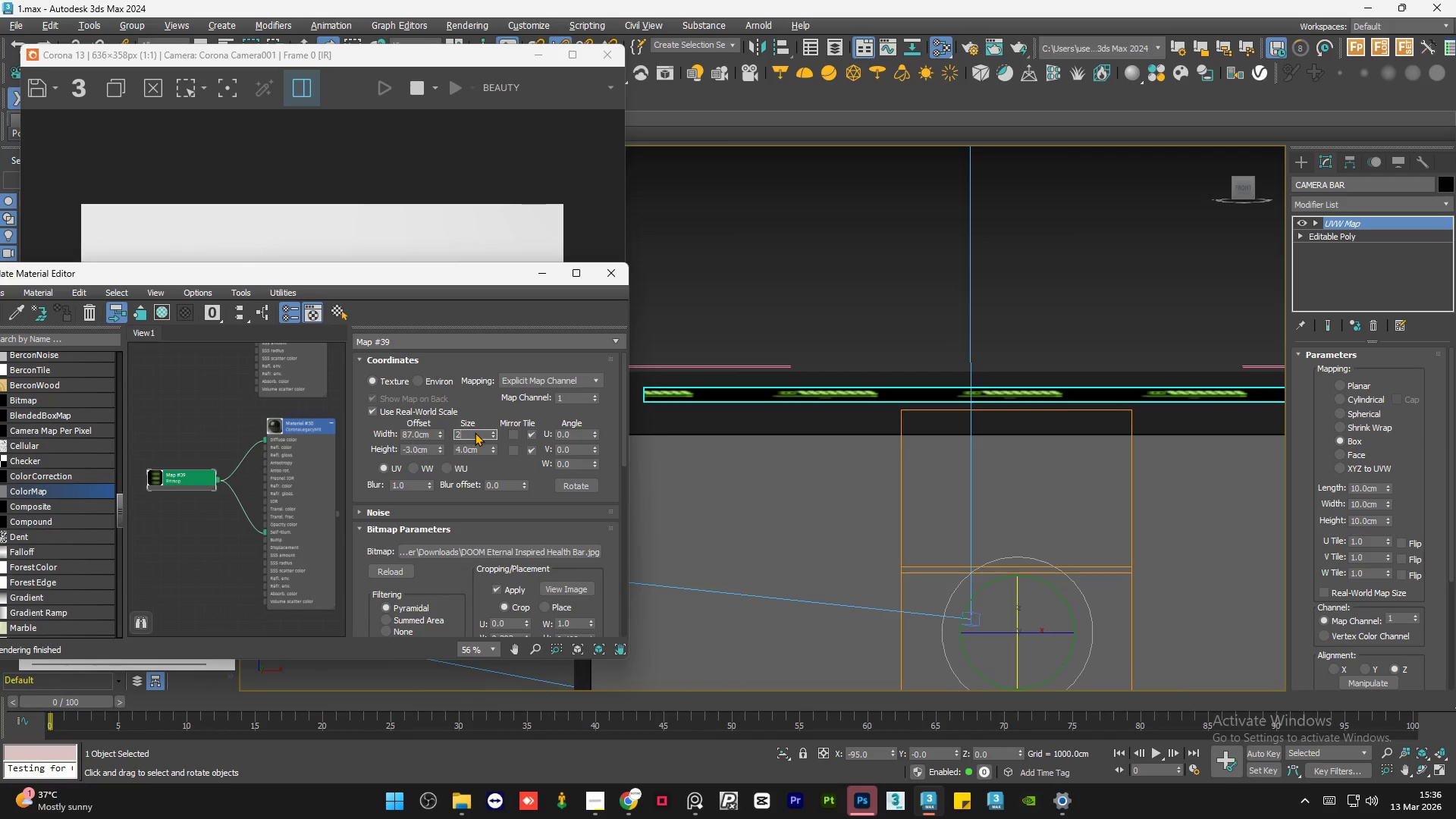 
key(Numpad0)
 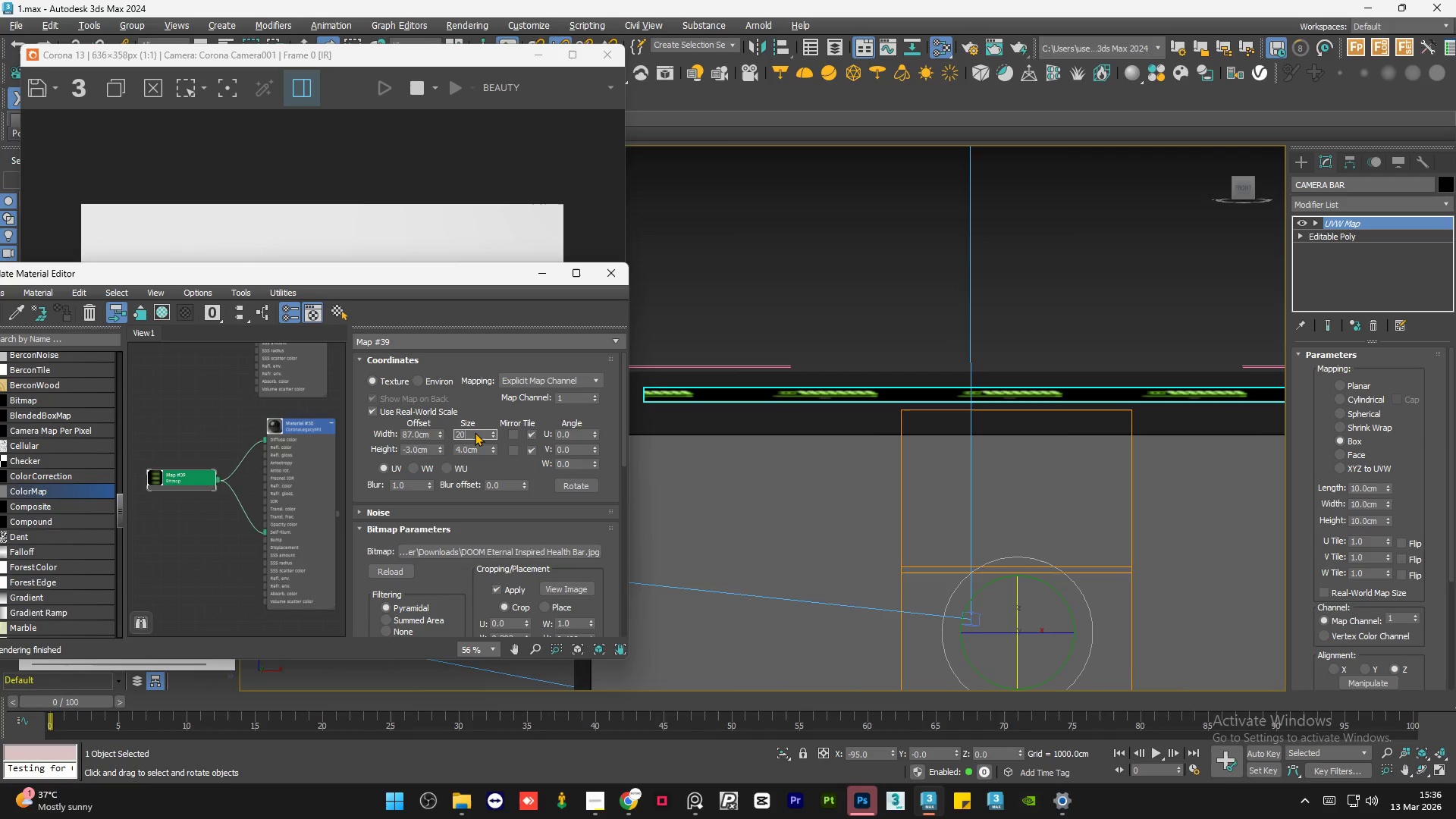 
key(Numpad0)
 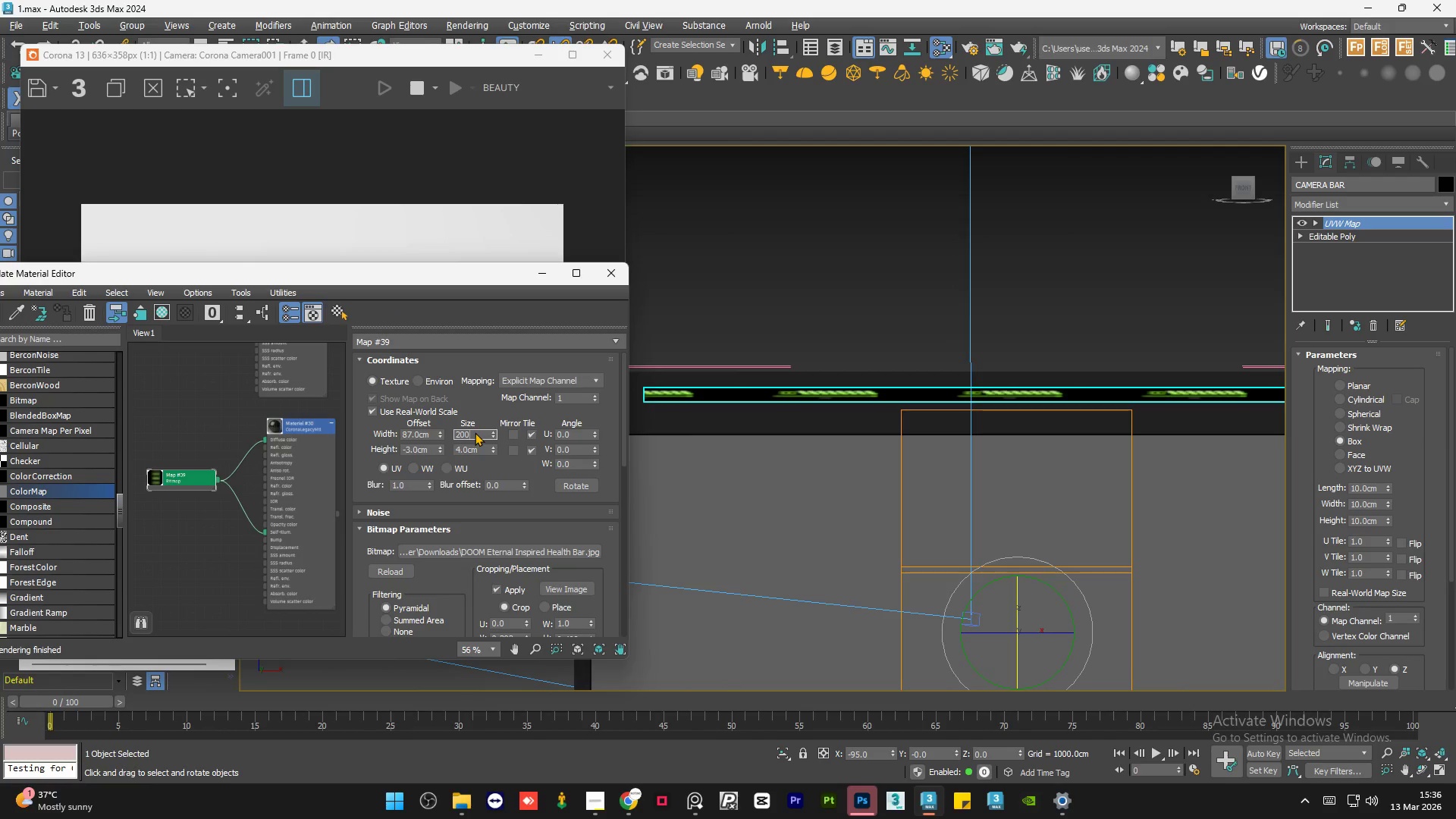 
key(NumpadEnter)
 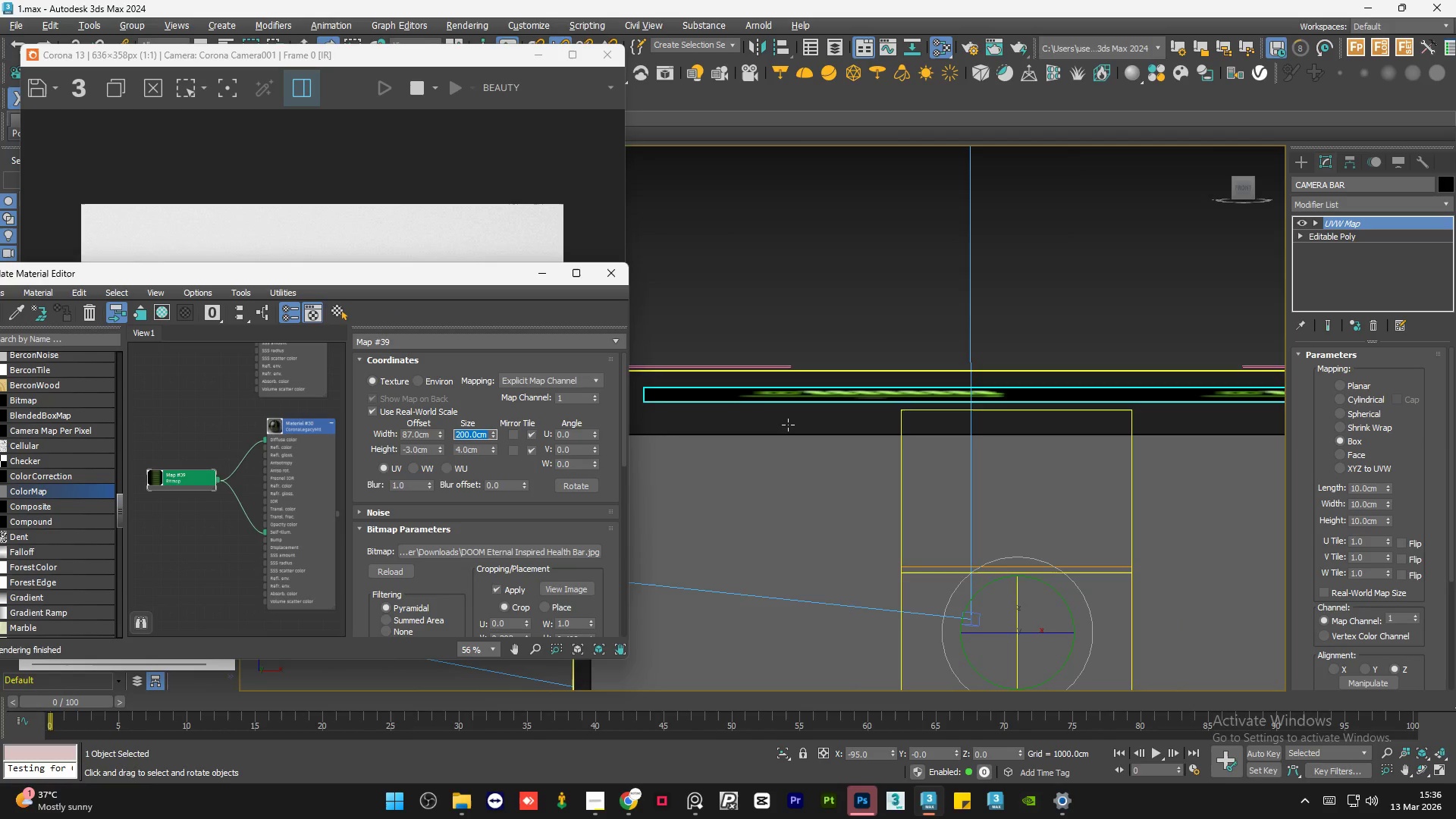 
scroll: coordinate [755, 398], scroll_direction: down, amount: 2.0
 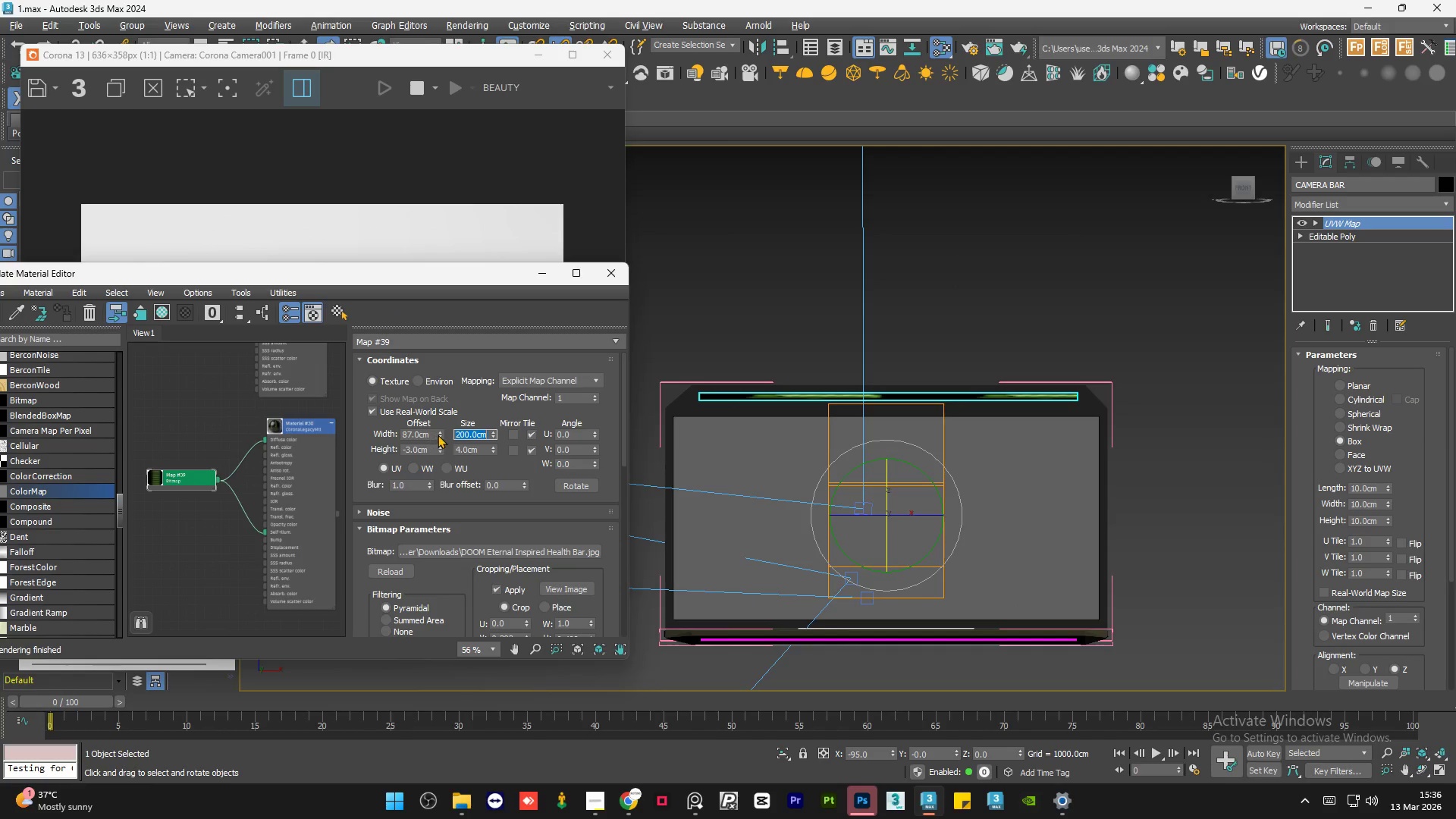 
double_click([439, 433])
 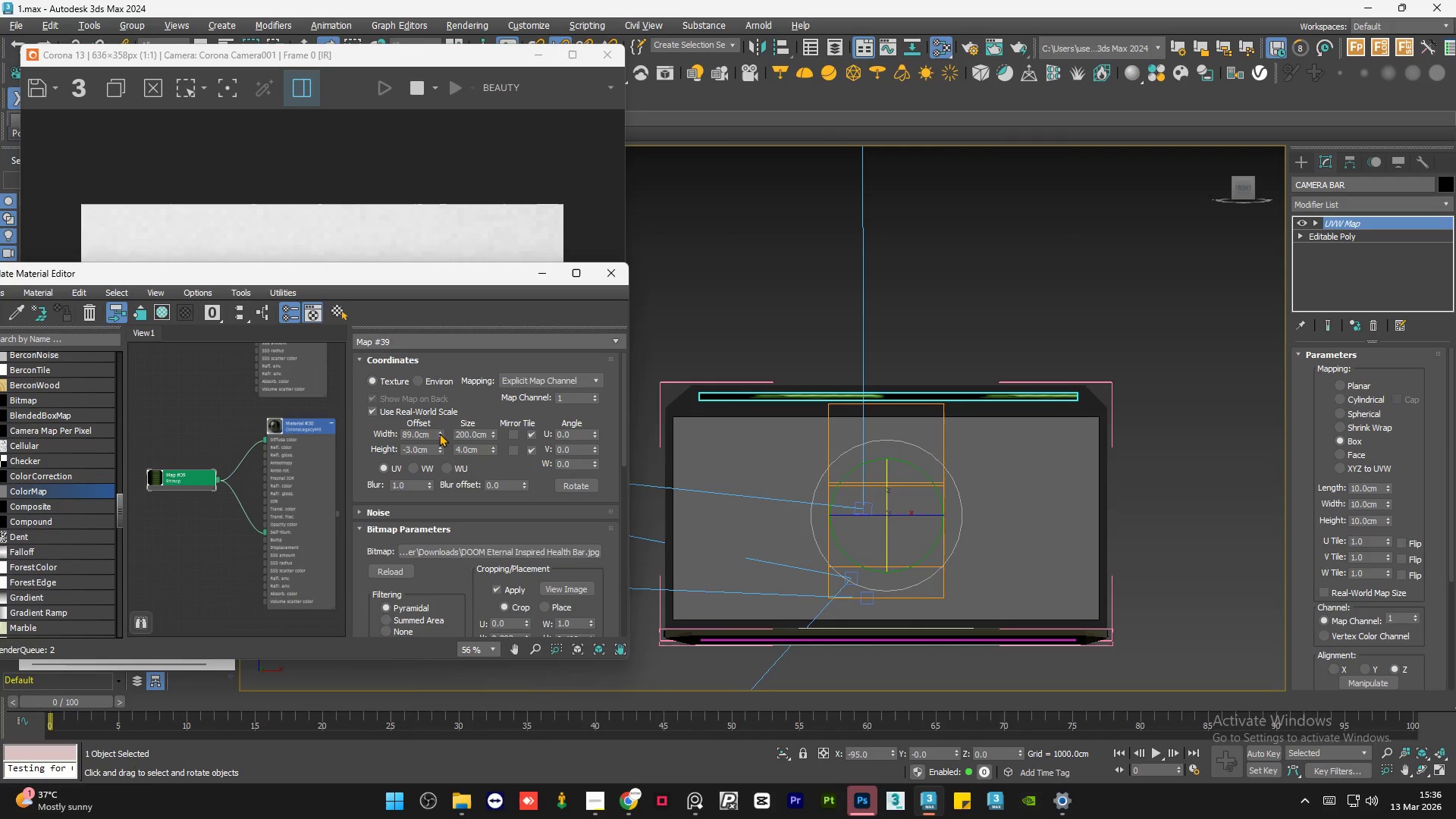 
left_click_drag(start_coordinate=[439, 433], to_coordinate=[433, 381])
 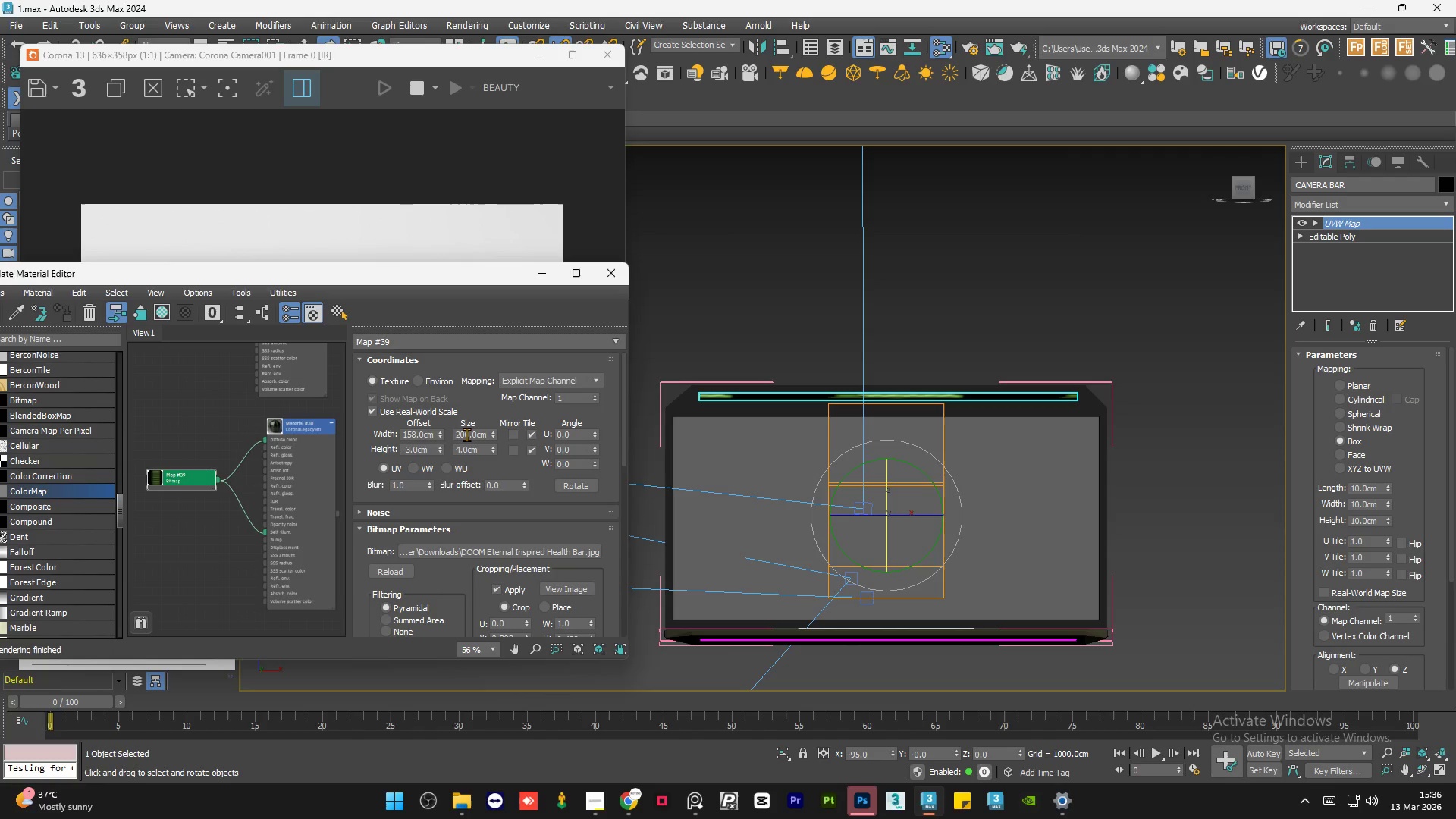 
double_click([466, 435])
 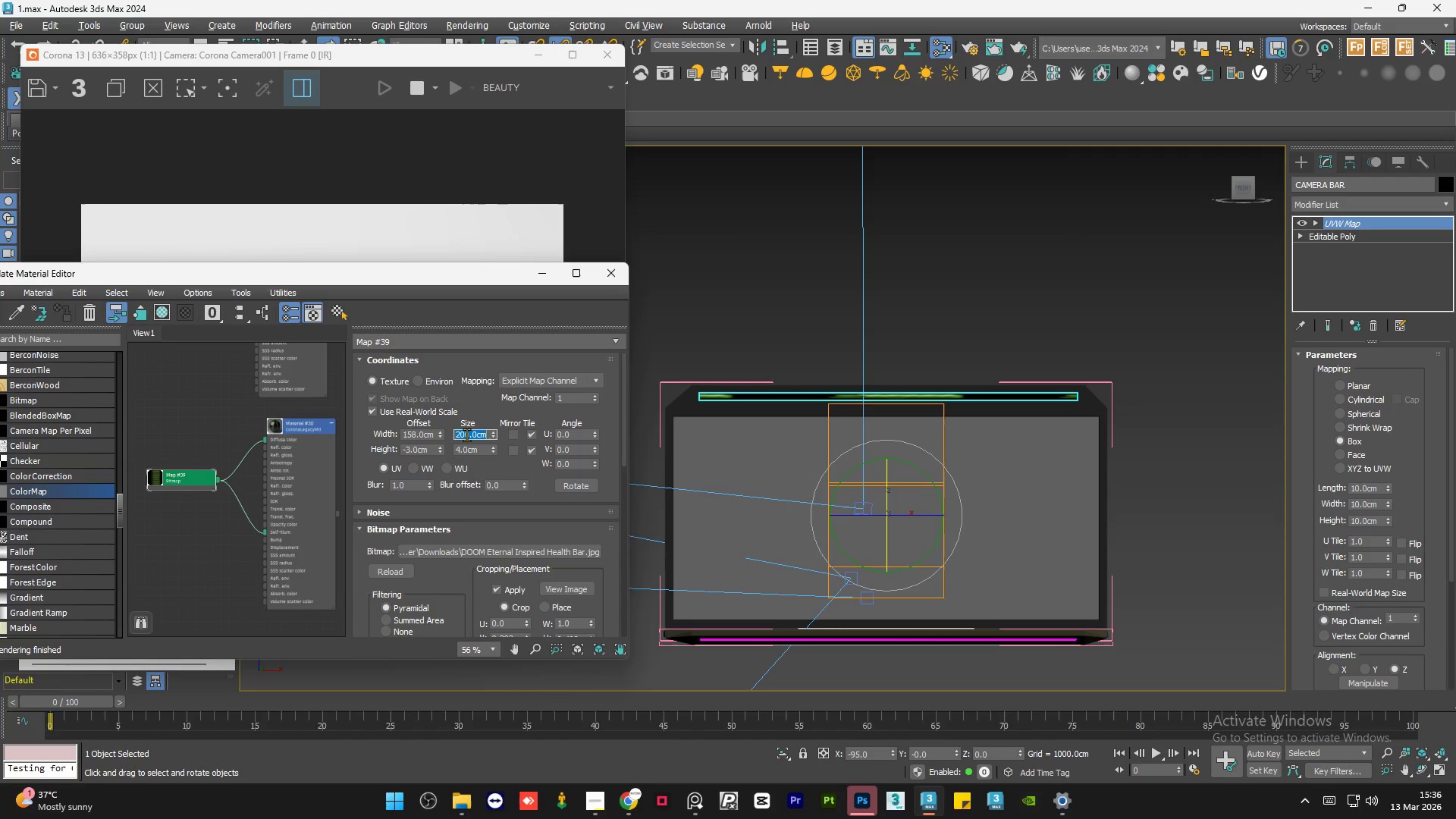 
triple_click([466, 435])
 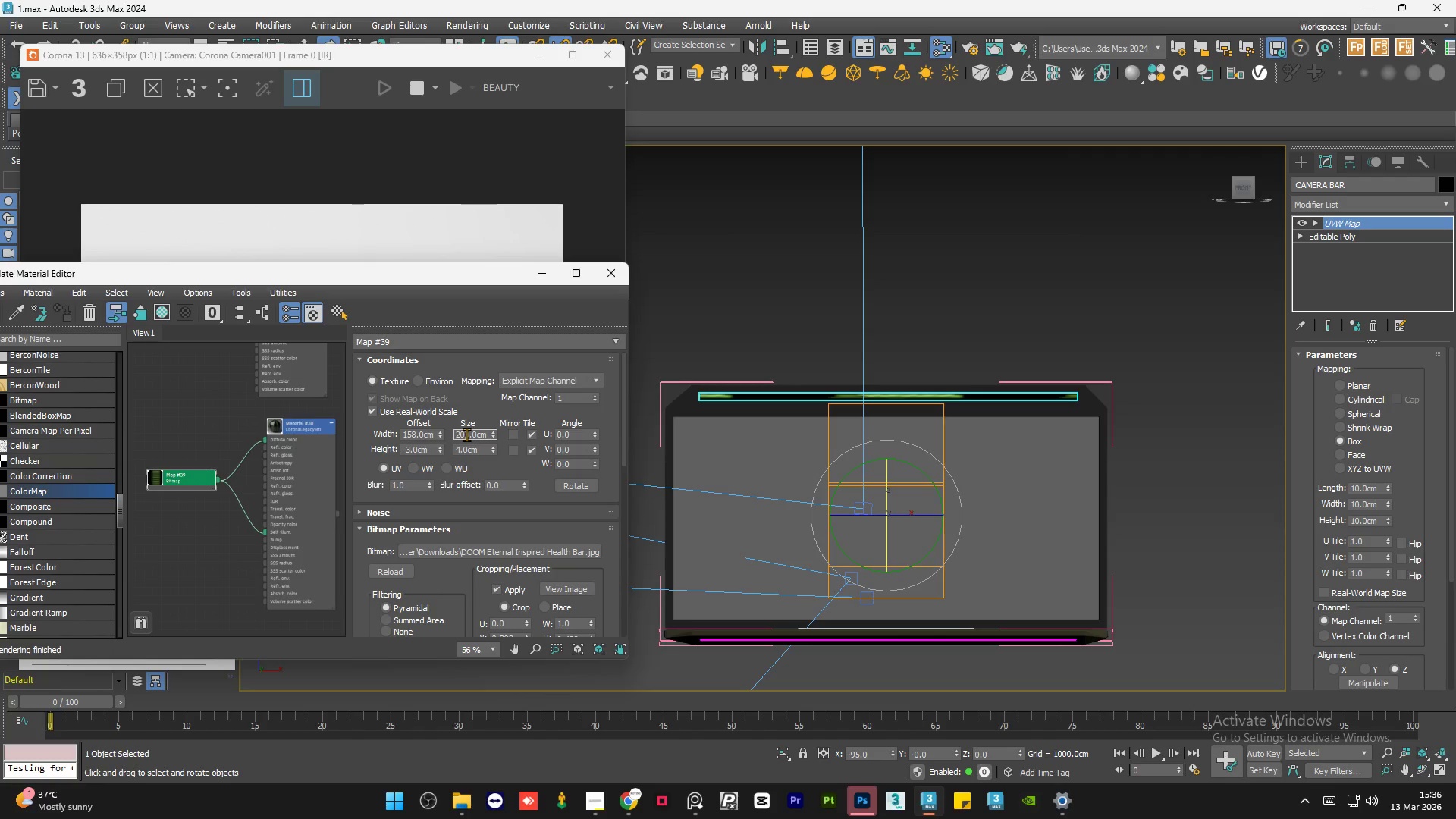 
triple_click([466, 435])
 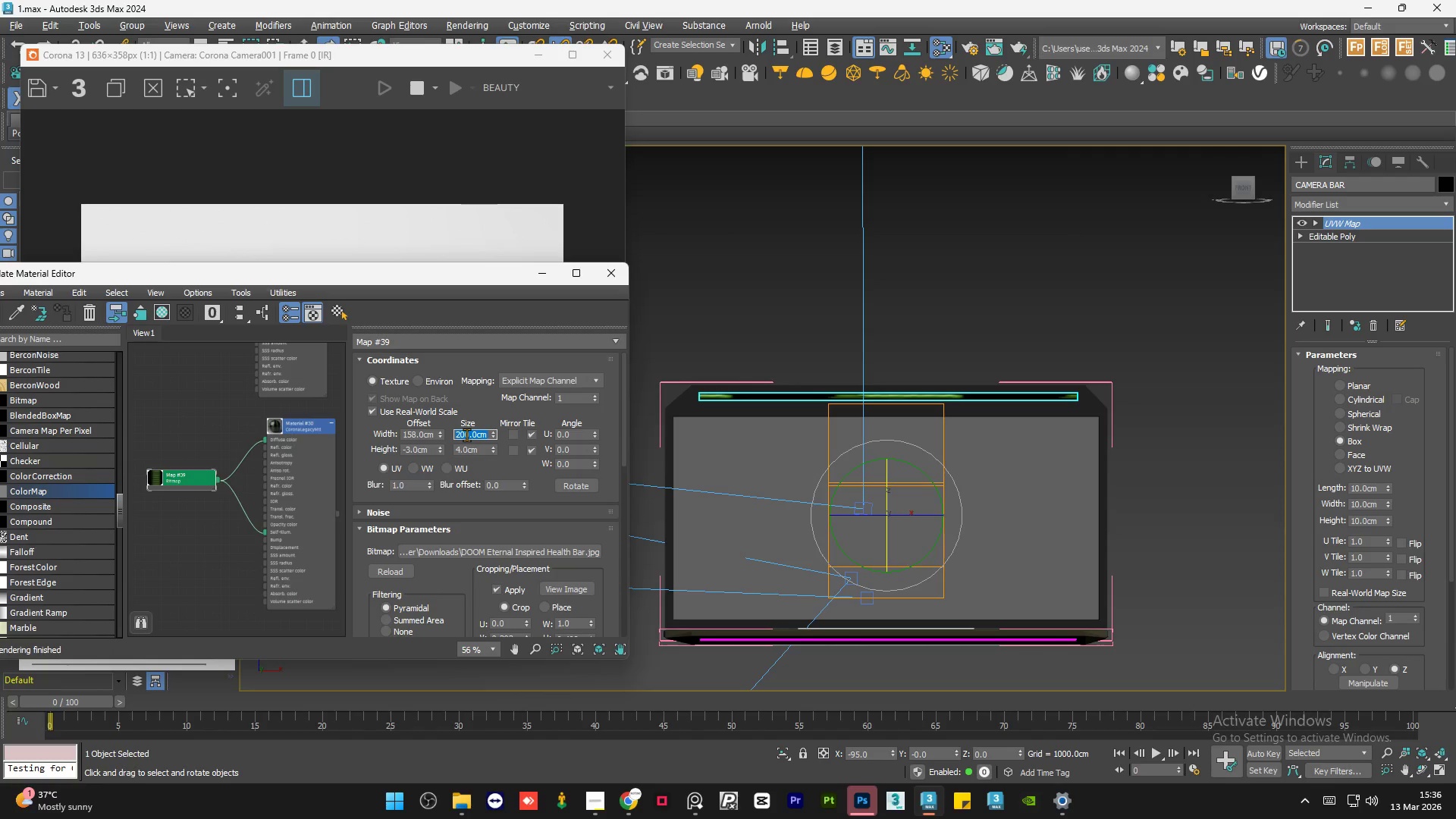 
key(Numpad2)
 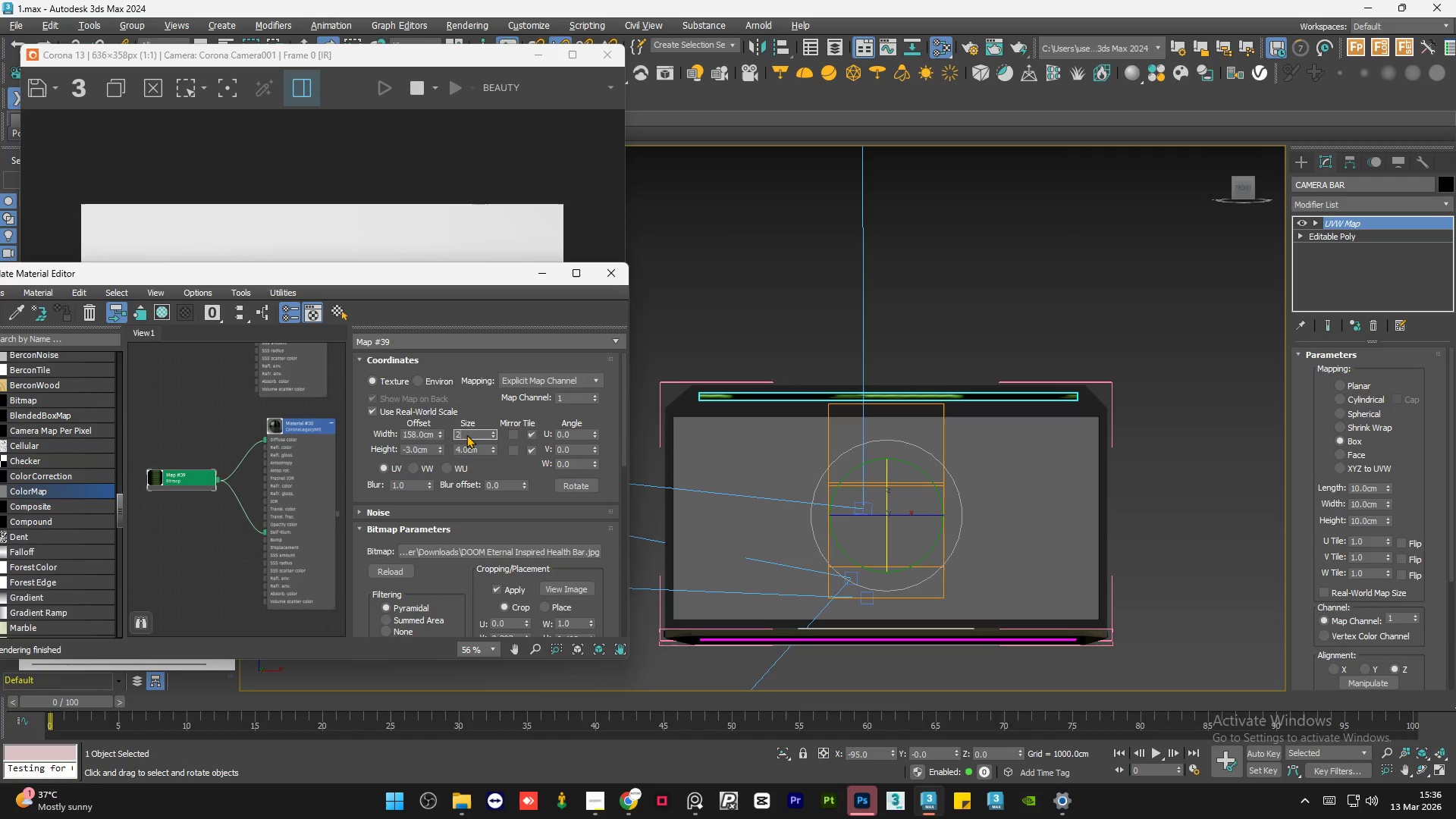 
key(Numpad5)
 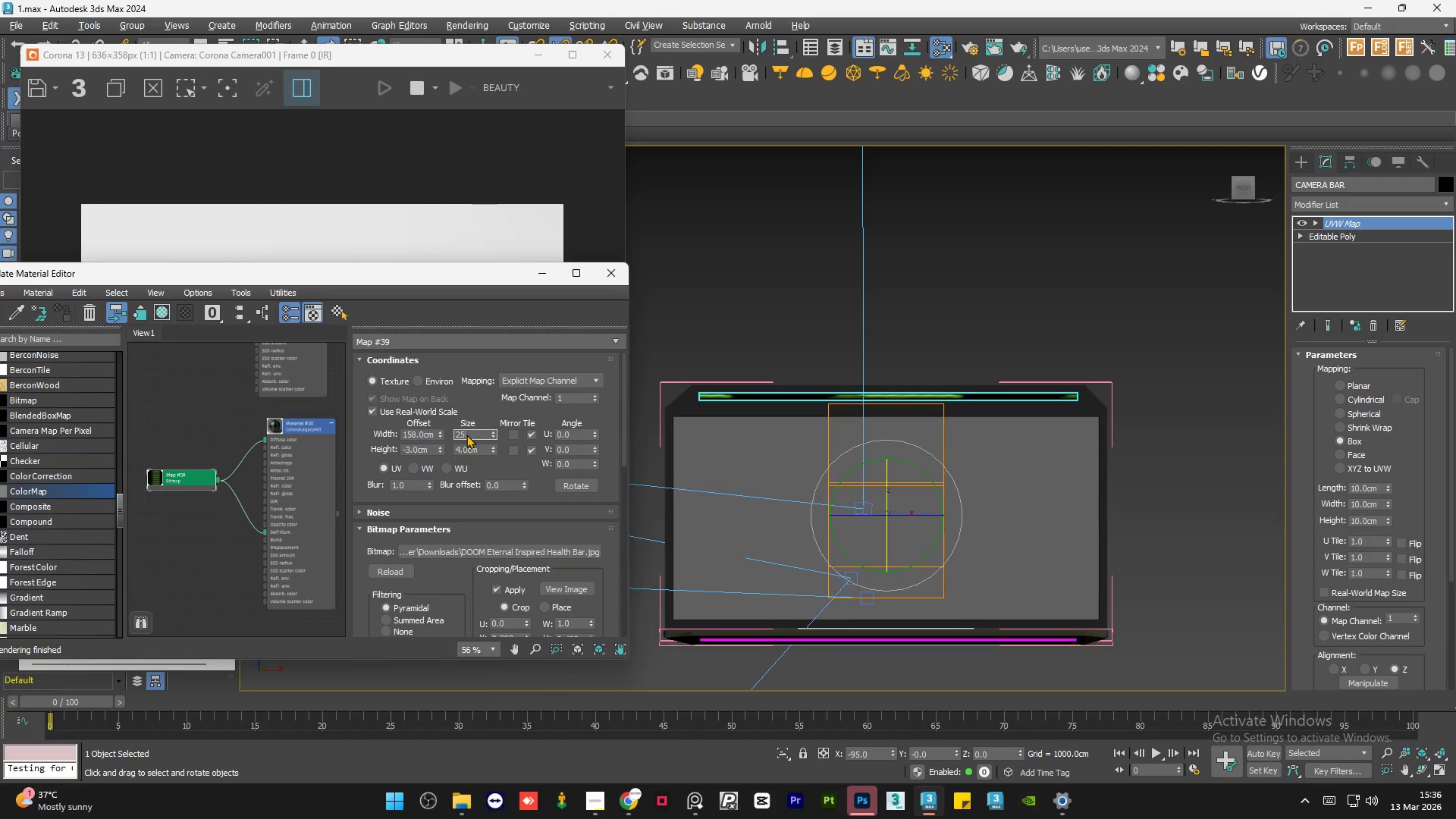 
key(Numpad0)
 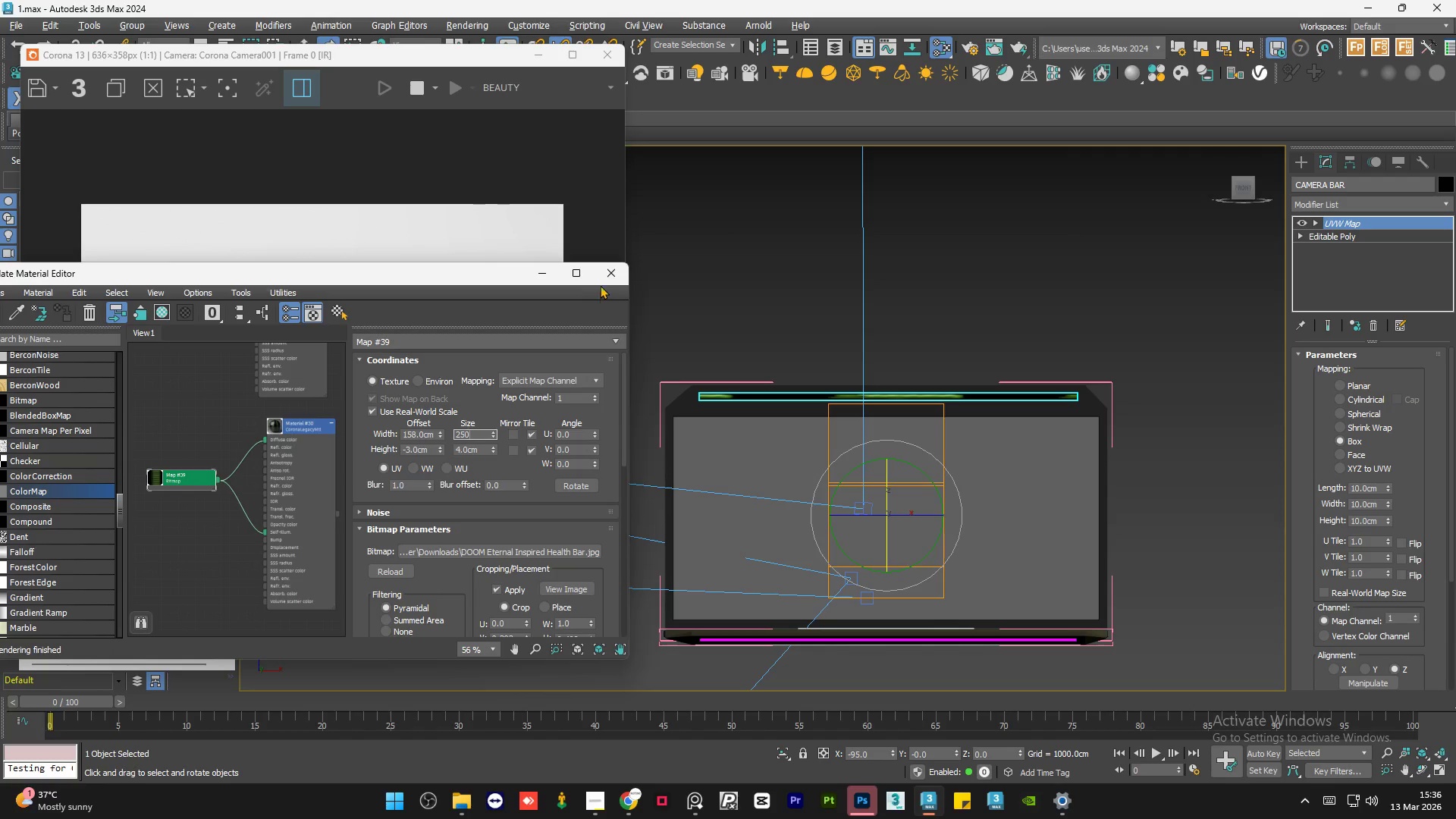 
key(NumpadEnter)
 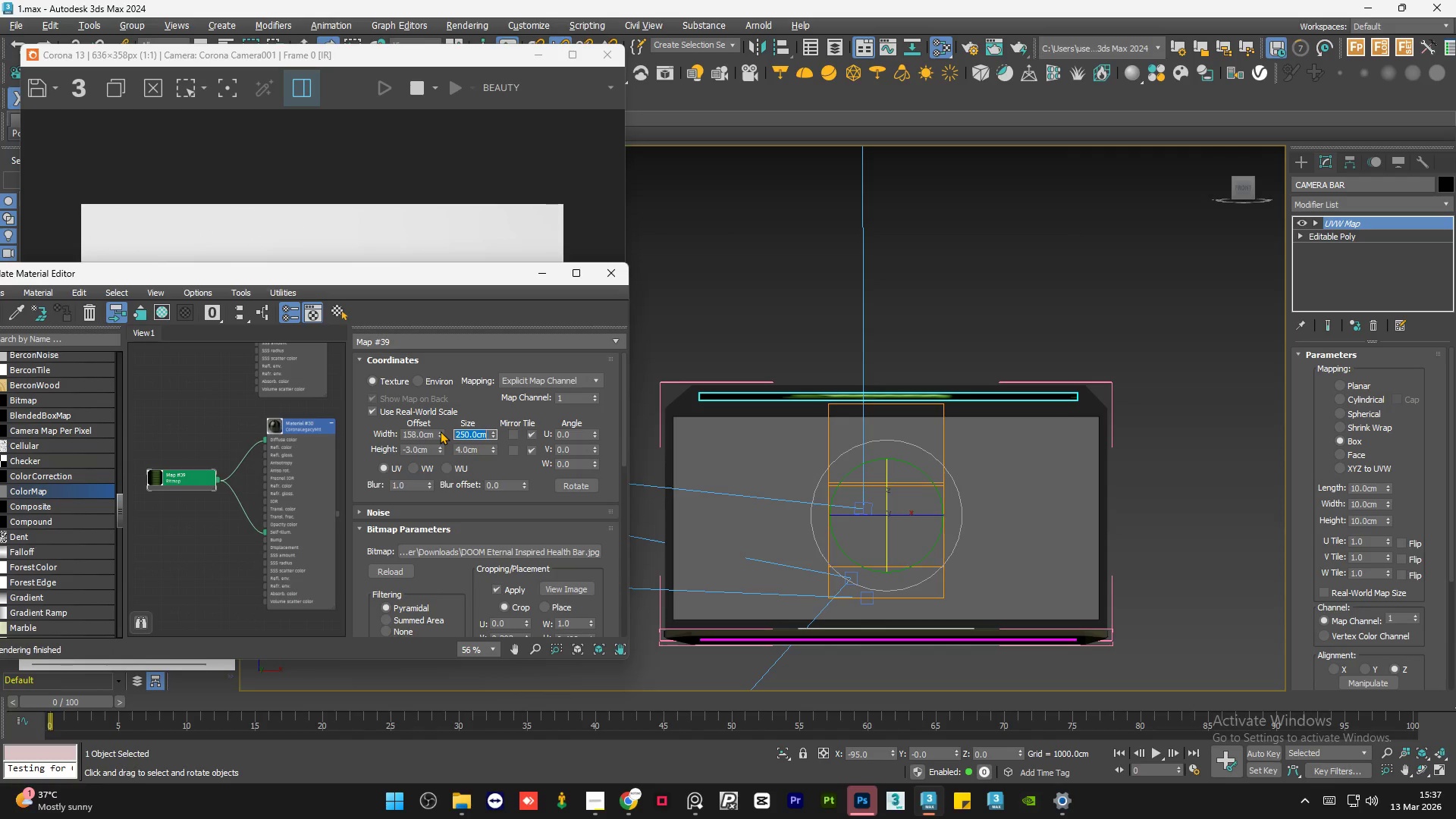 
double_click([440, 431])
 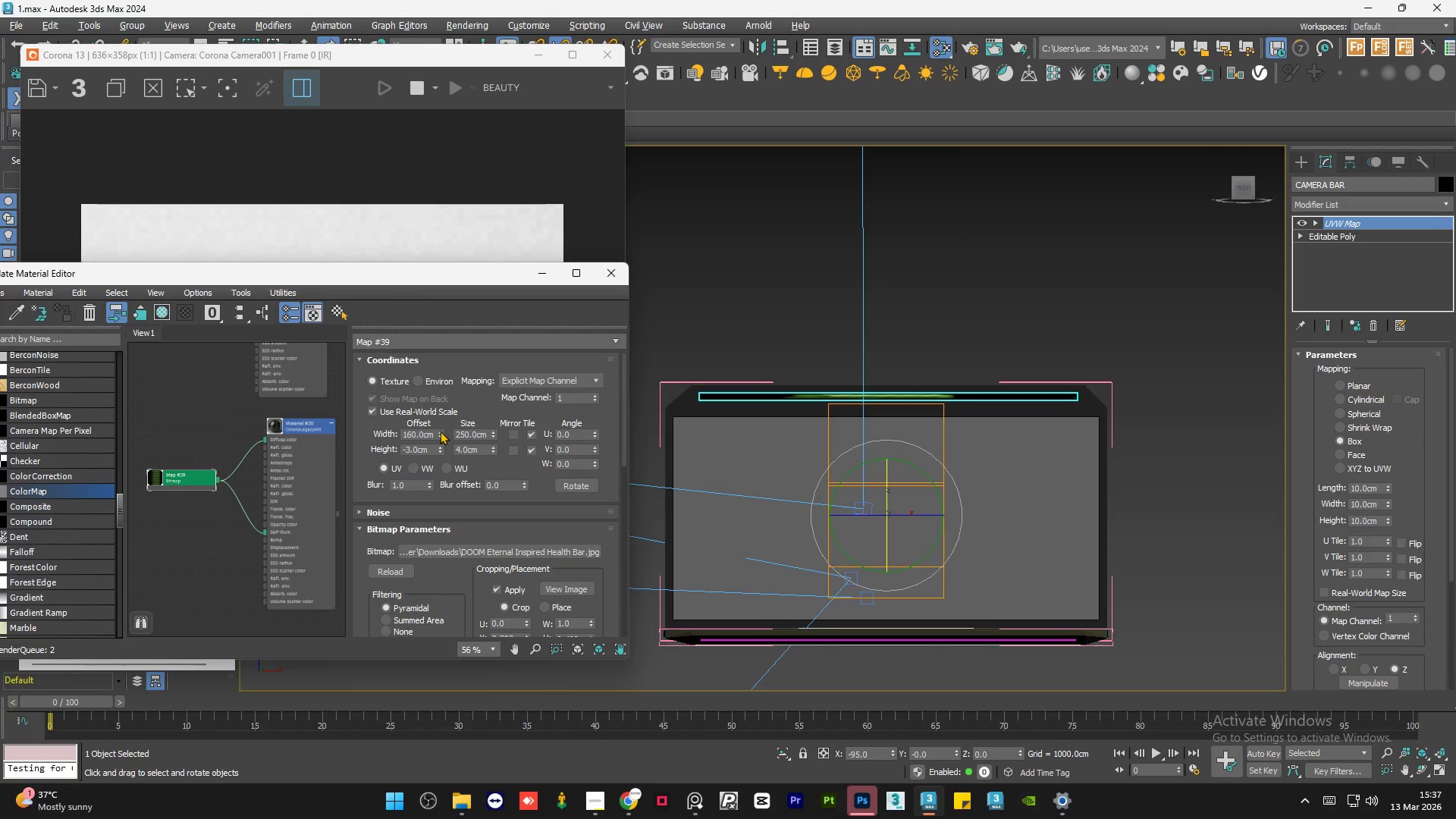 
triple_click([440, 431])
 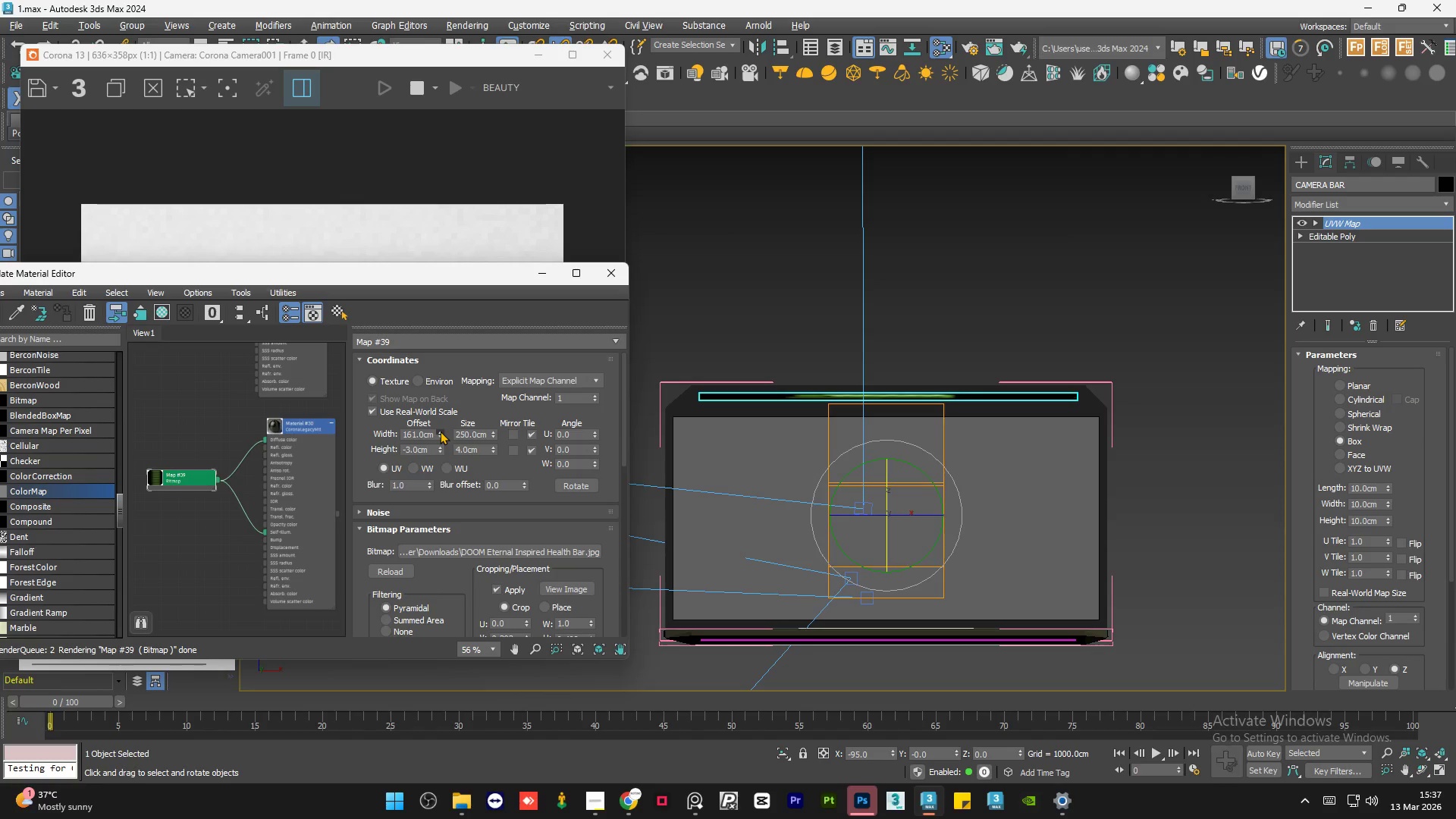 
triple_click([440, 431])
 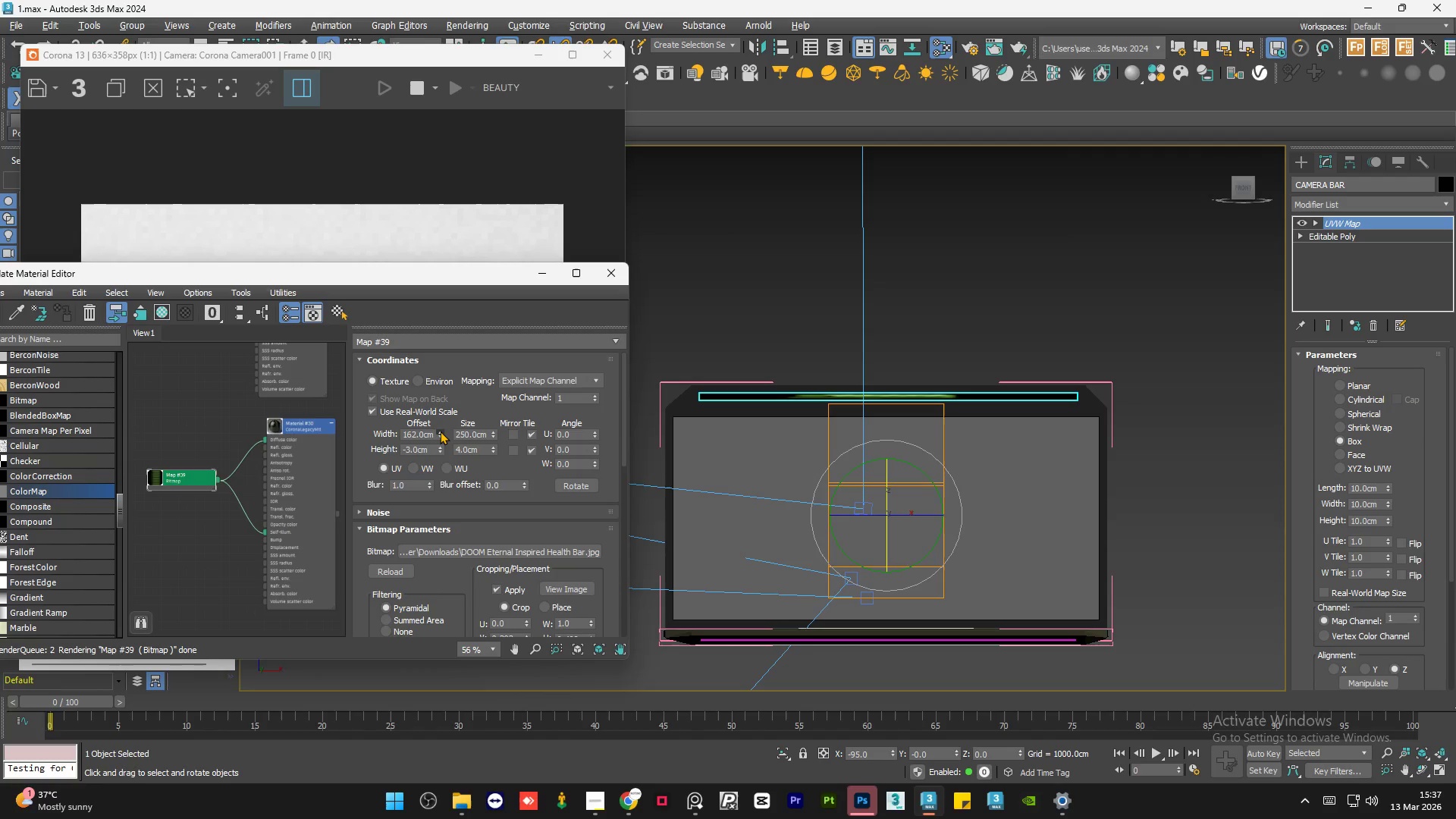 
triple_click([440, 431])
 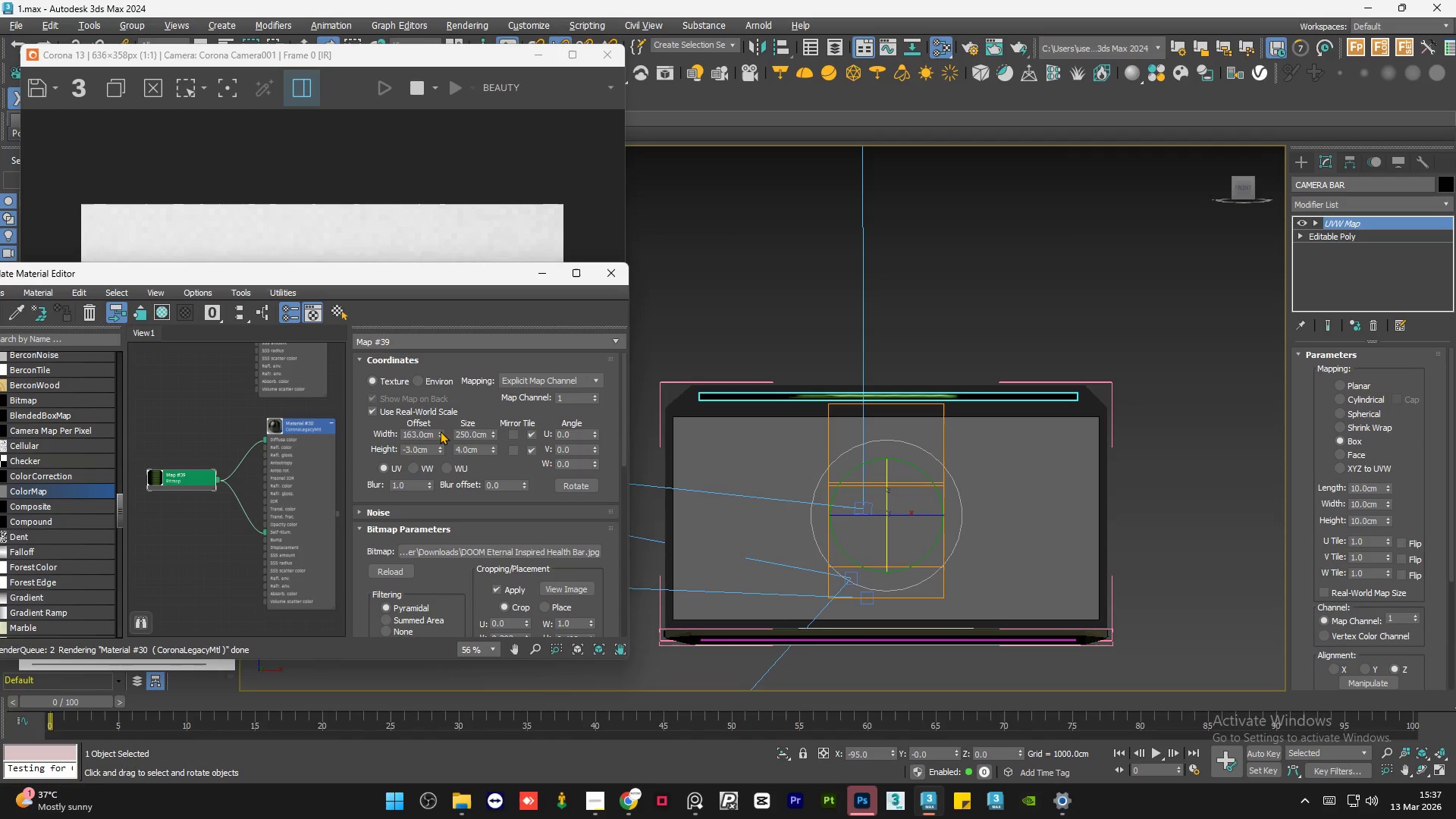 
triple_click([440, 431])
 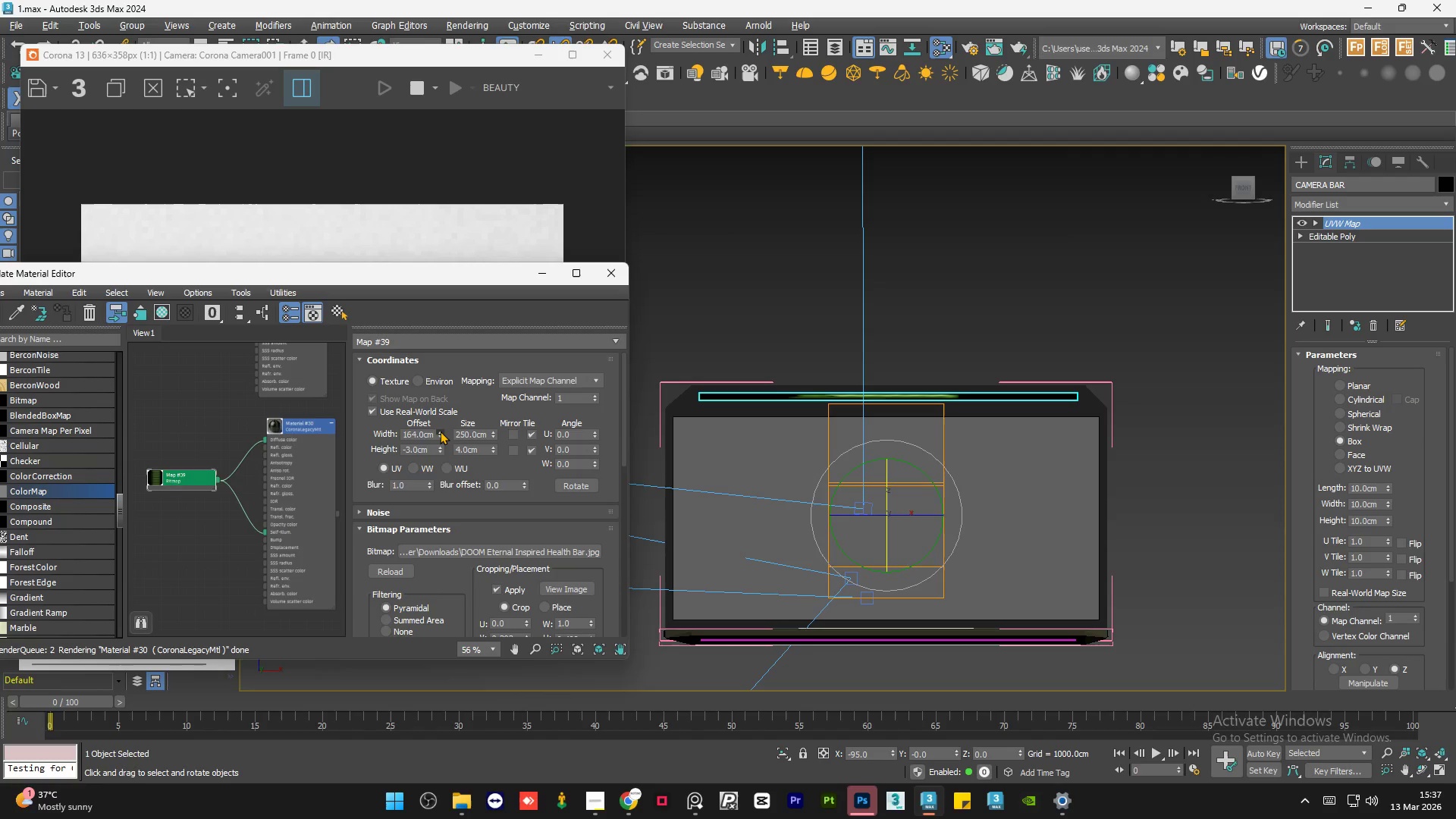 
triple_click([440, 431])
 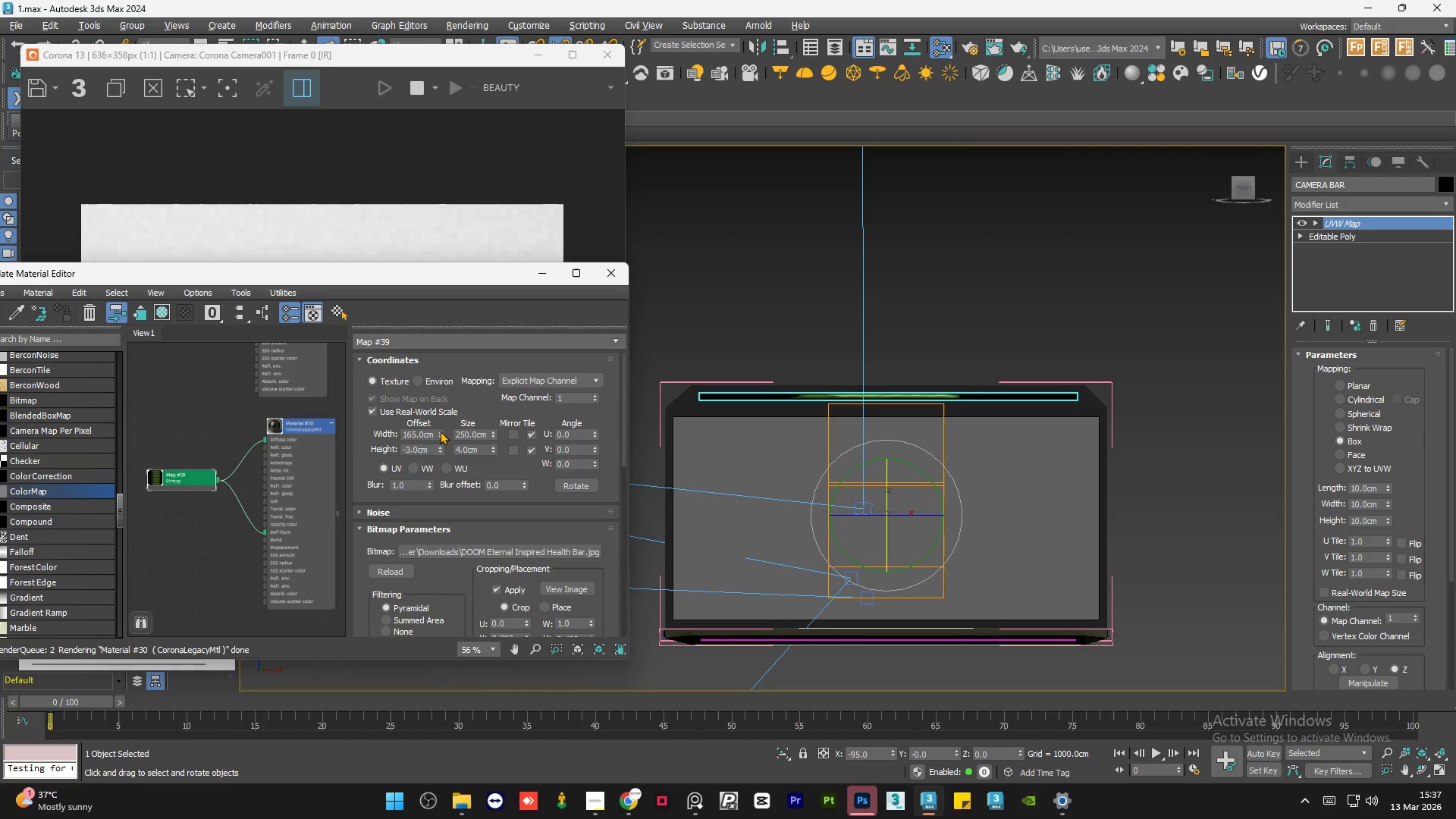 
triple_click([440, 431])
 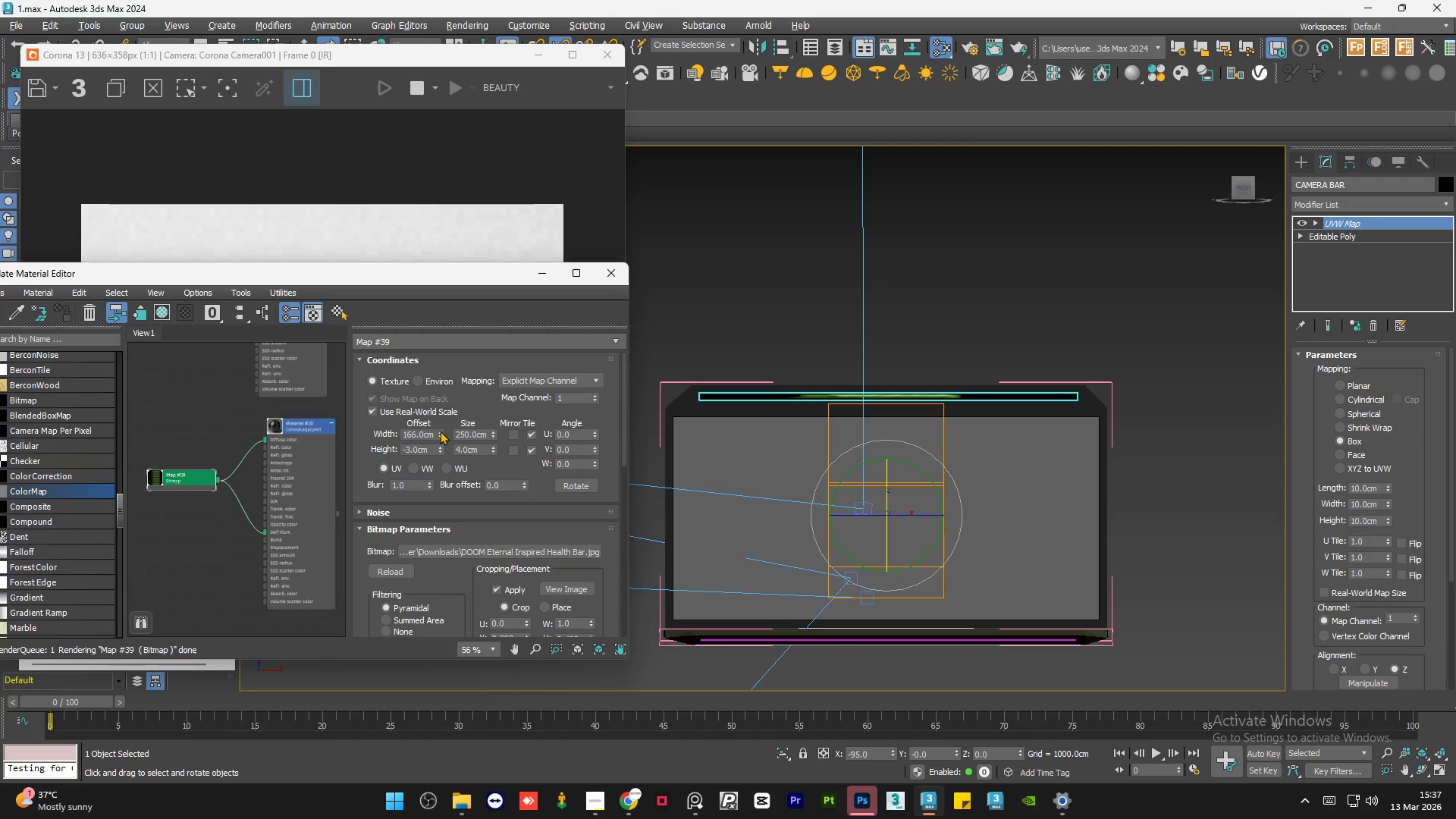 
triple_click([440, 431])
 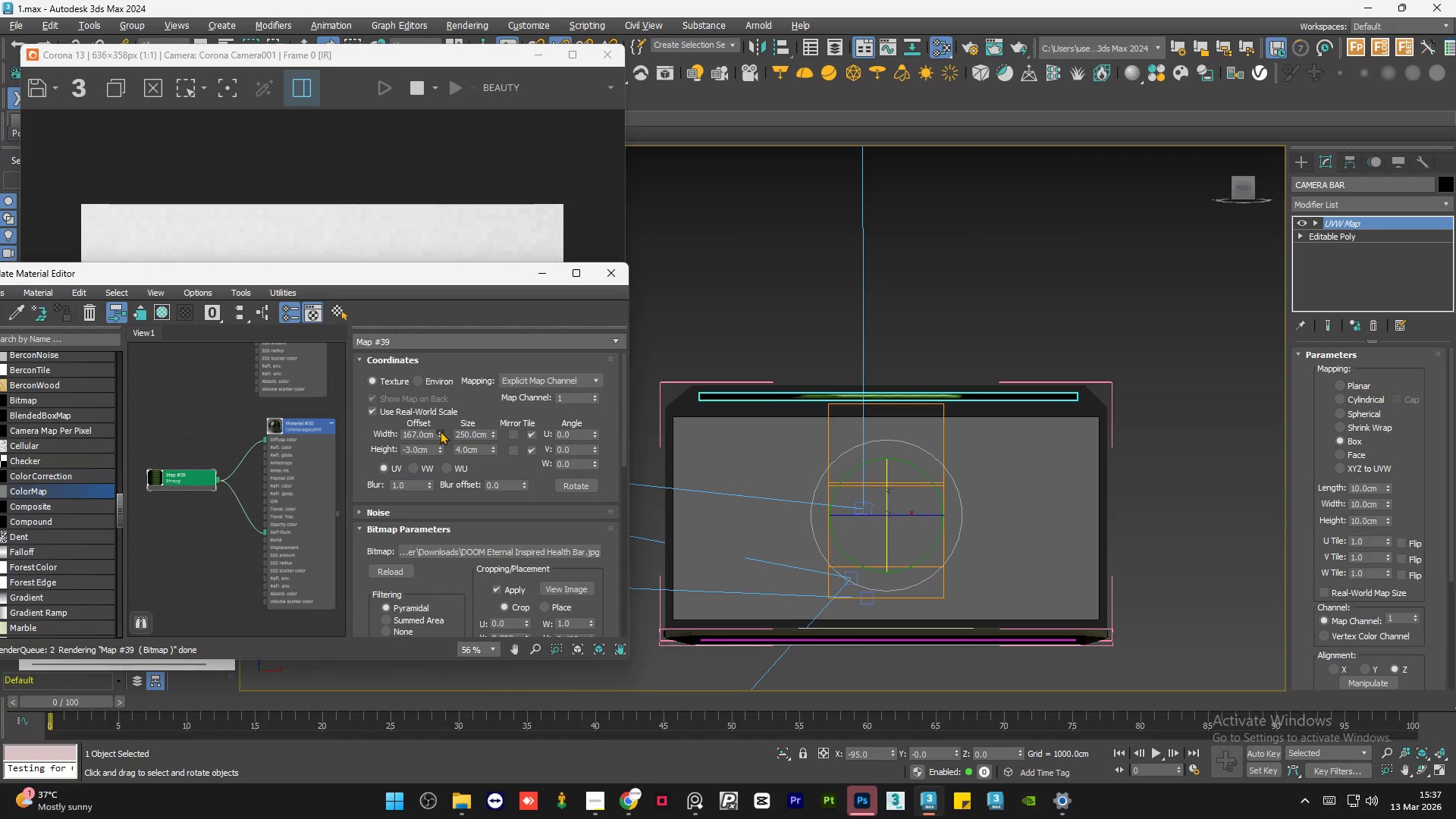 
triple_click([440, 431])
 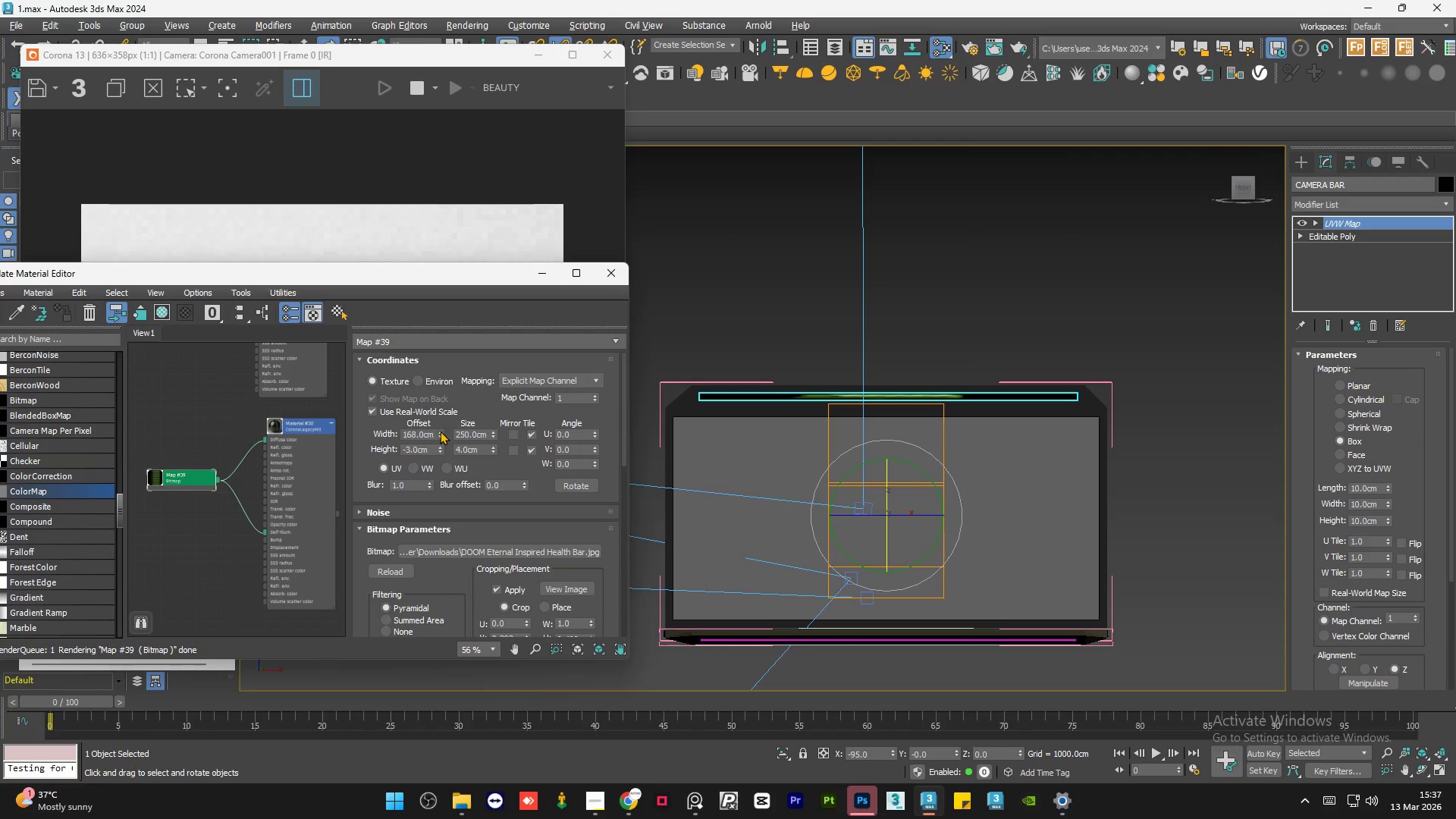 
triple_click([440, 431])
 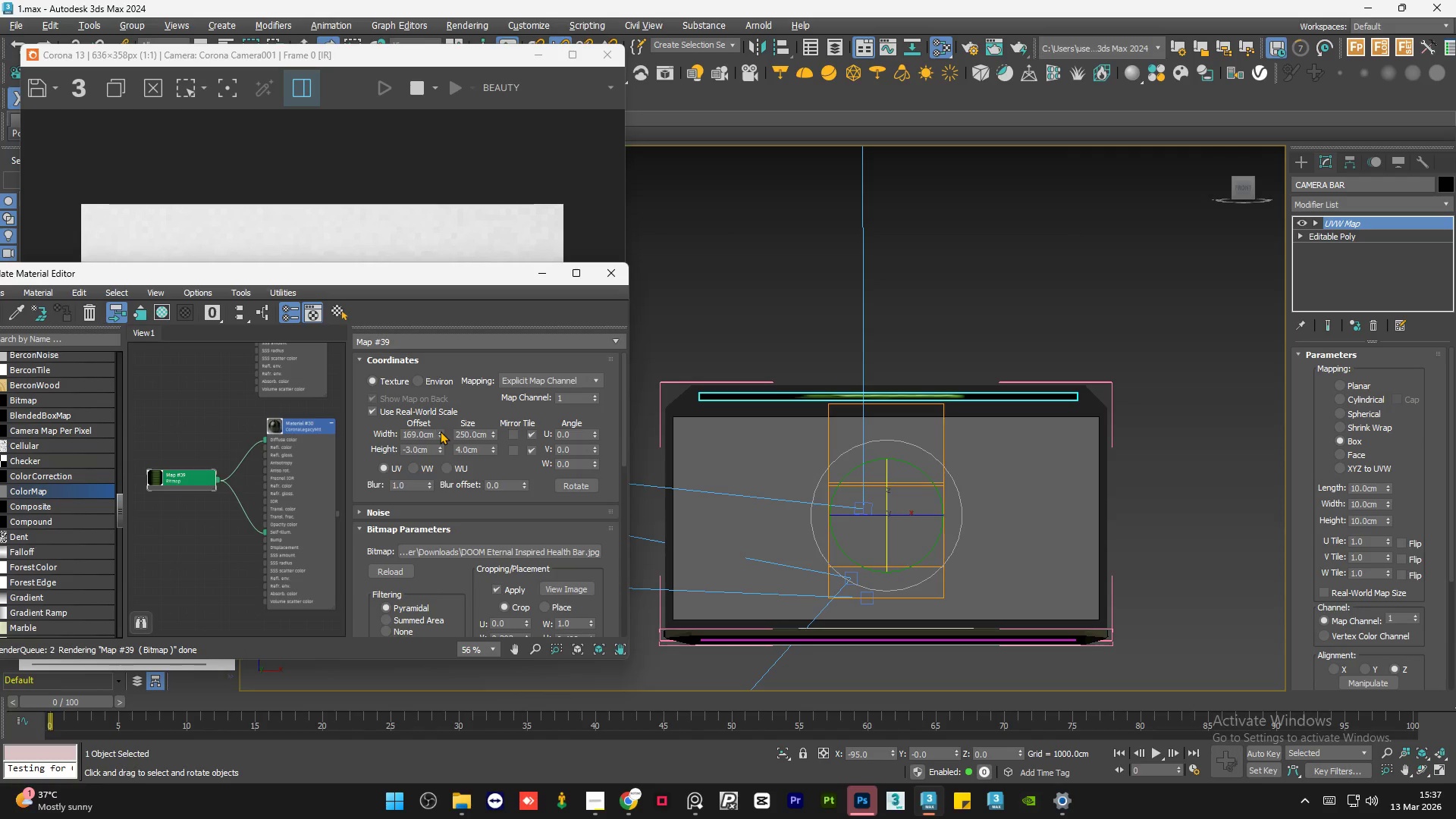 
triple_click([440, 431])
 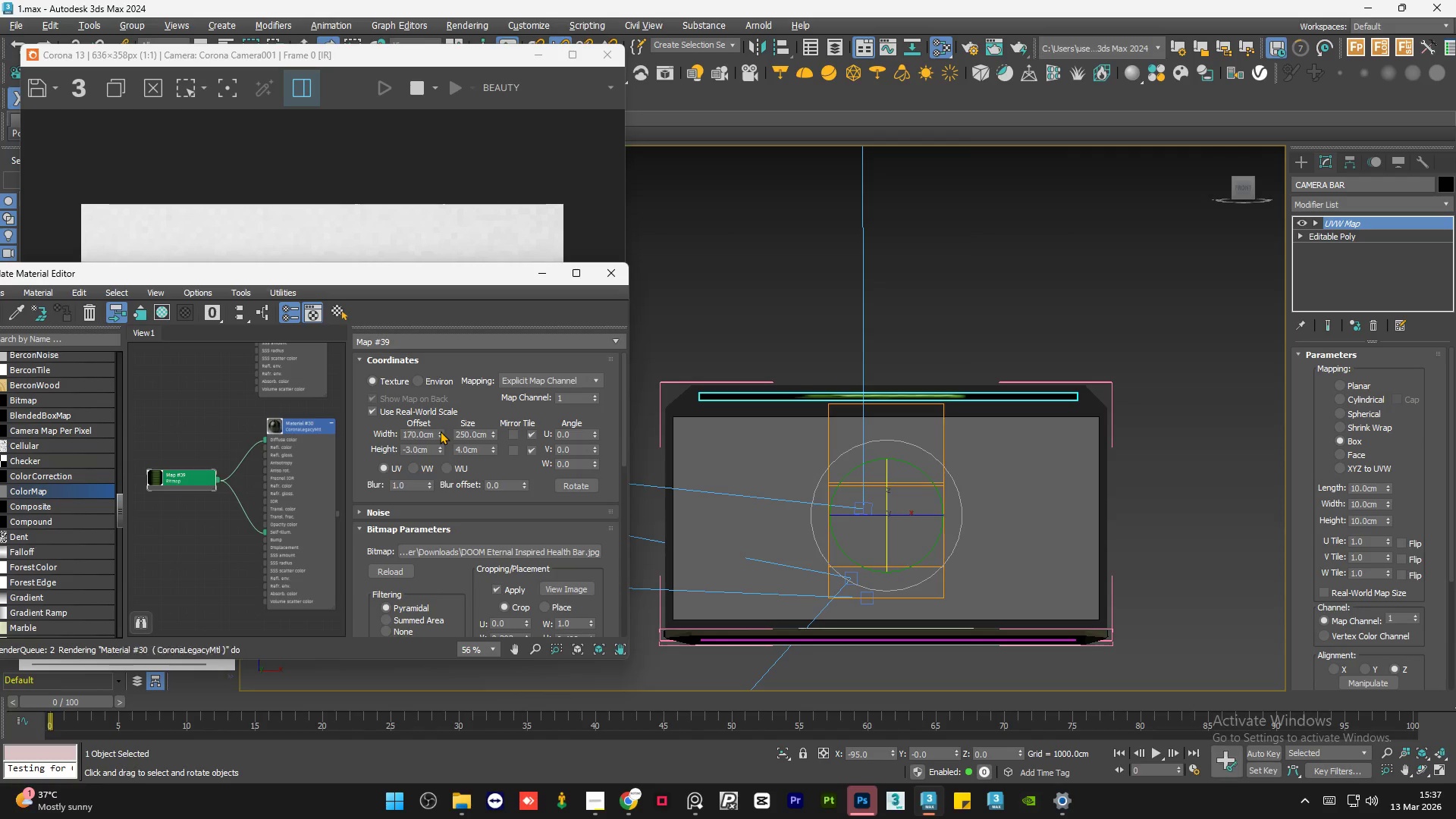 
triple_click([440, 431])
 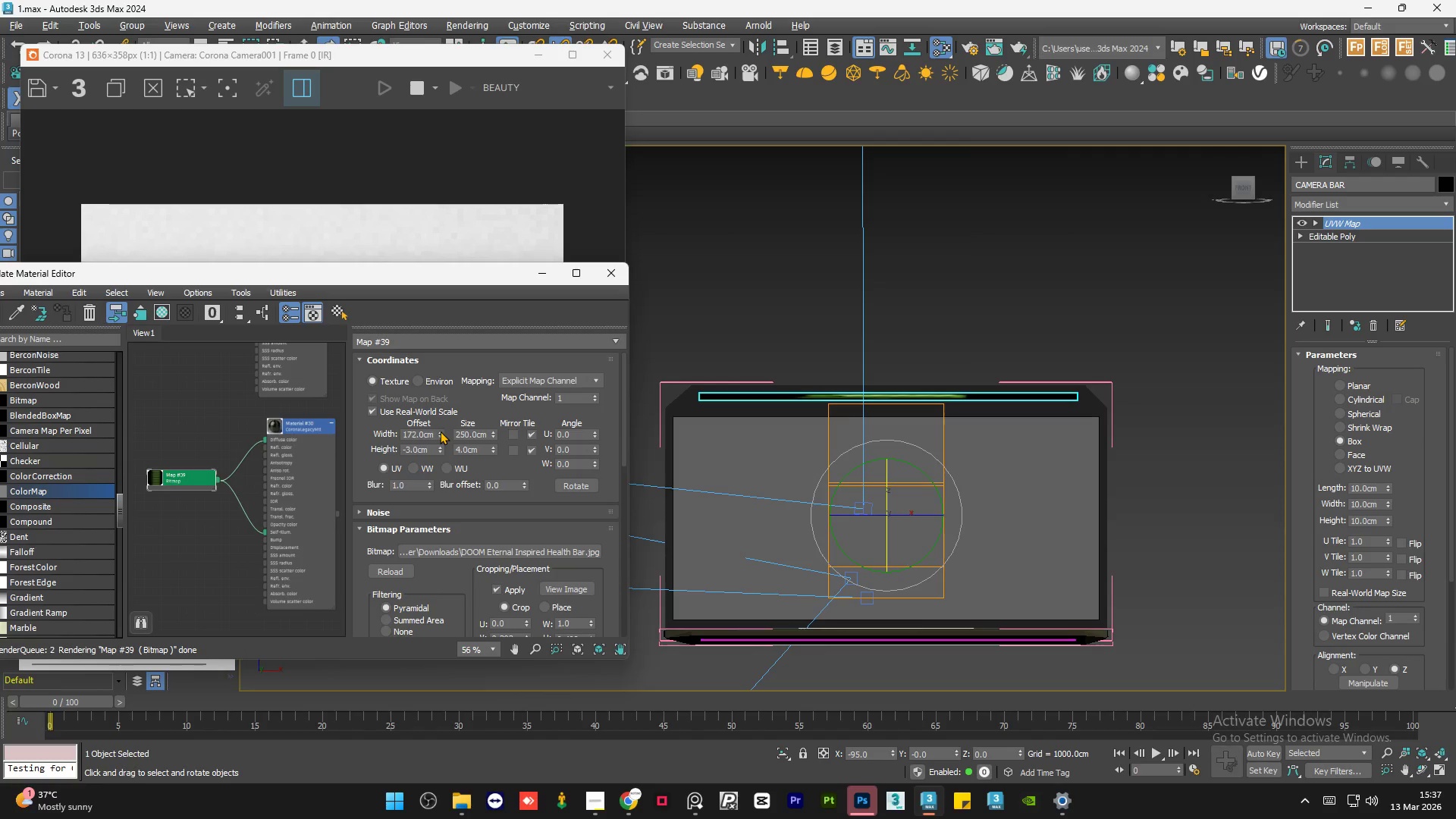 
triple_click([440, 431])
 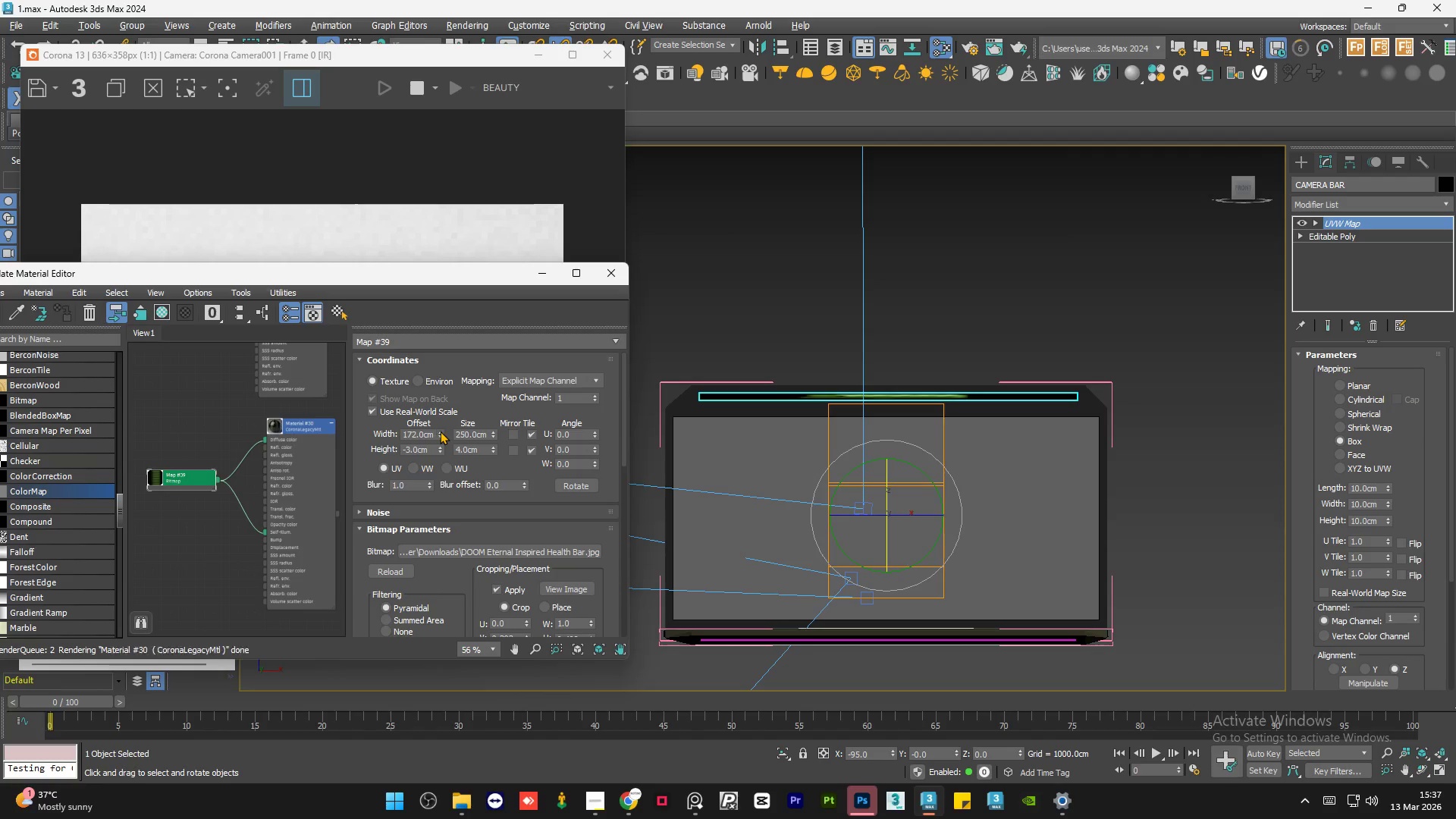 
triple_click([440, 431])
 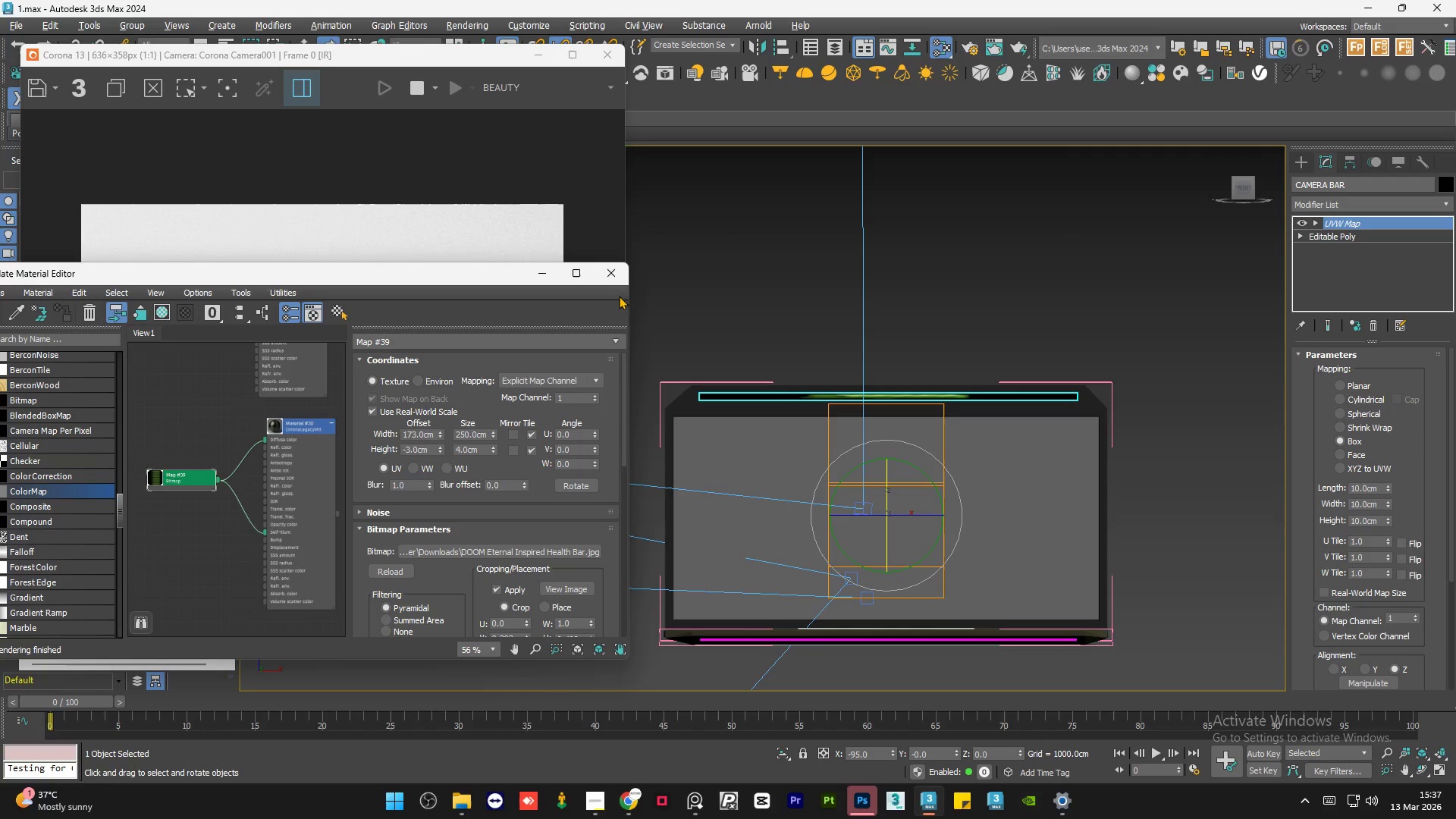 
left_click([713, 264])
 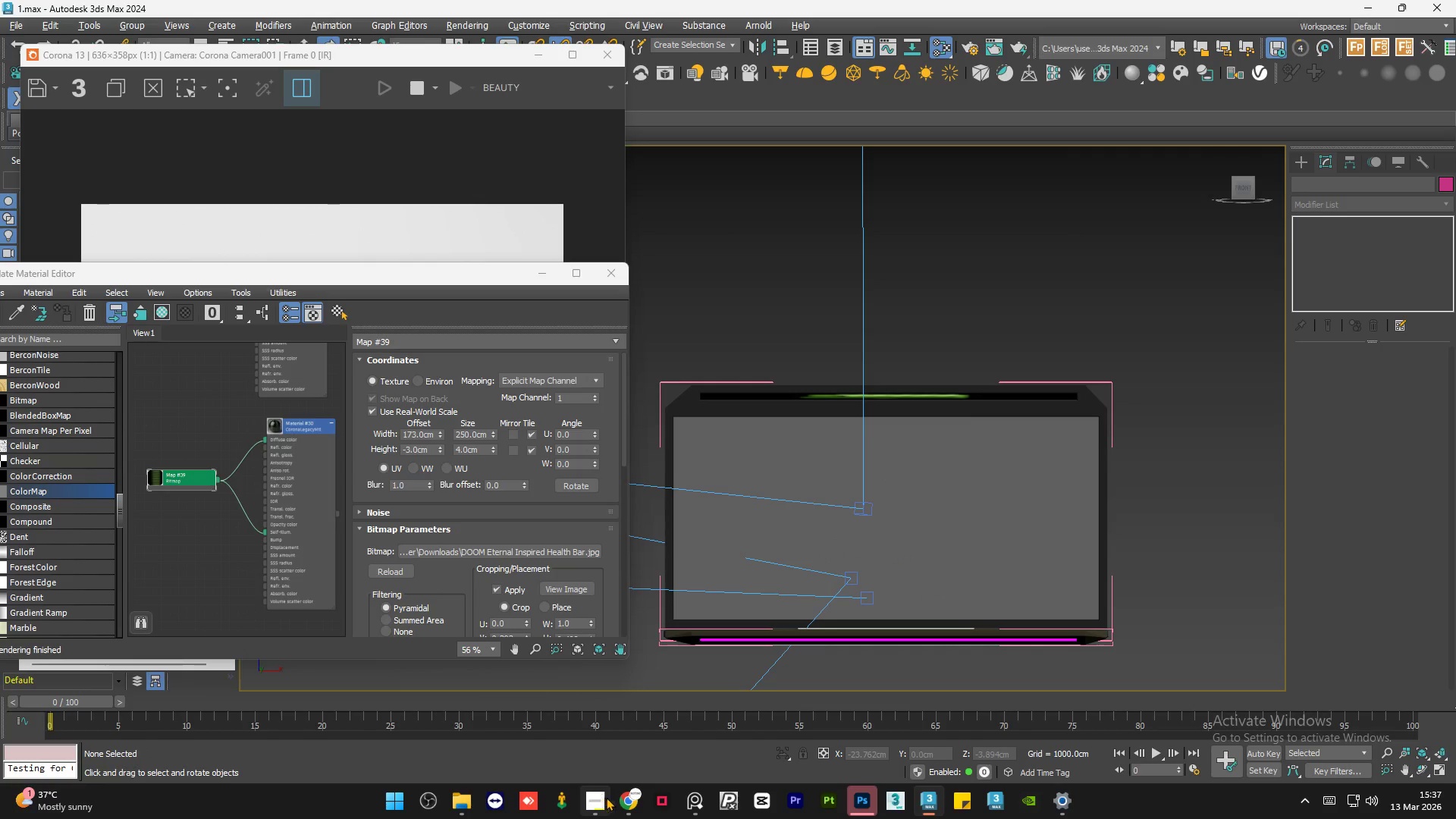 
left_click([619, 799])
 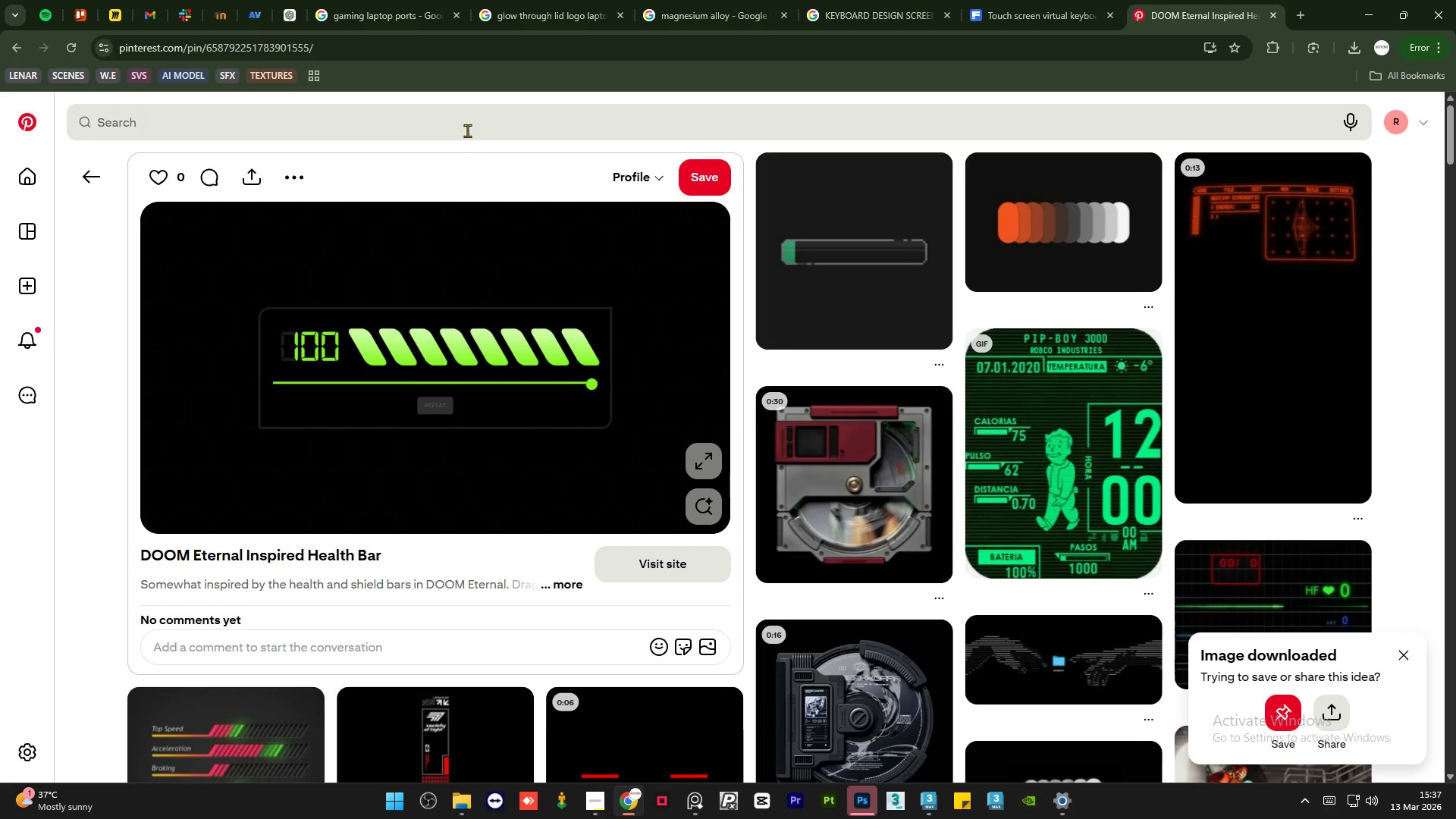 
double_click([474, 119])
 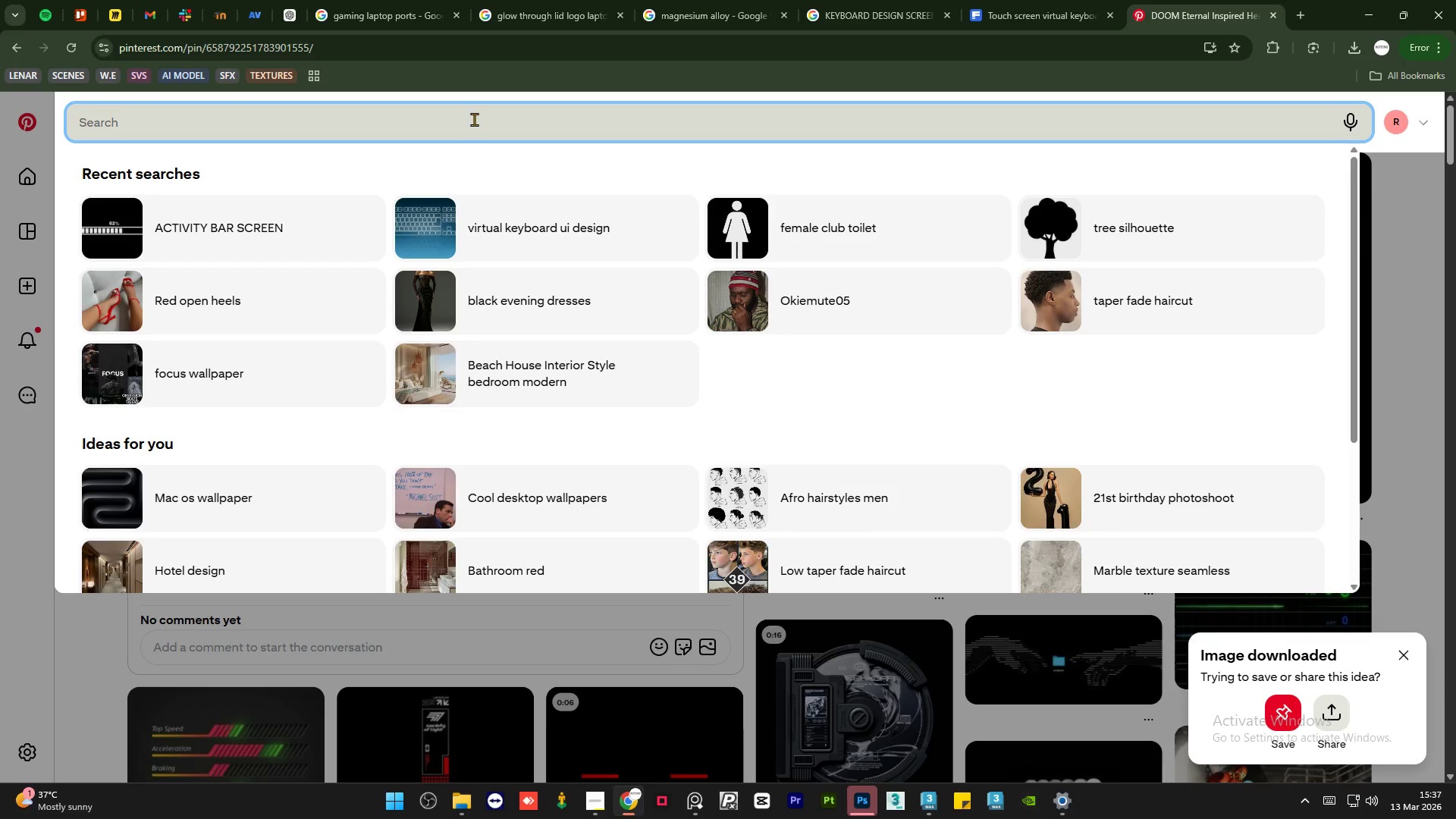 
type(DESKTOP WALL[PAPER)
 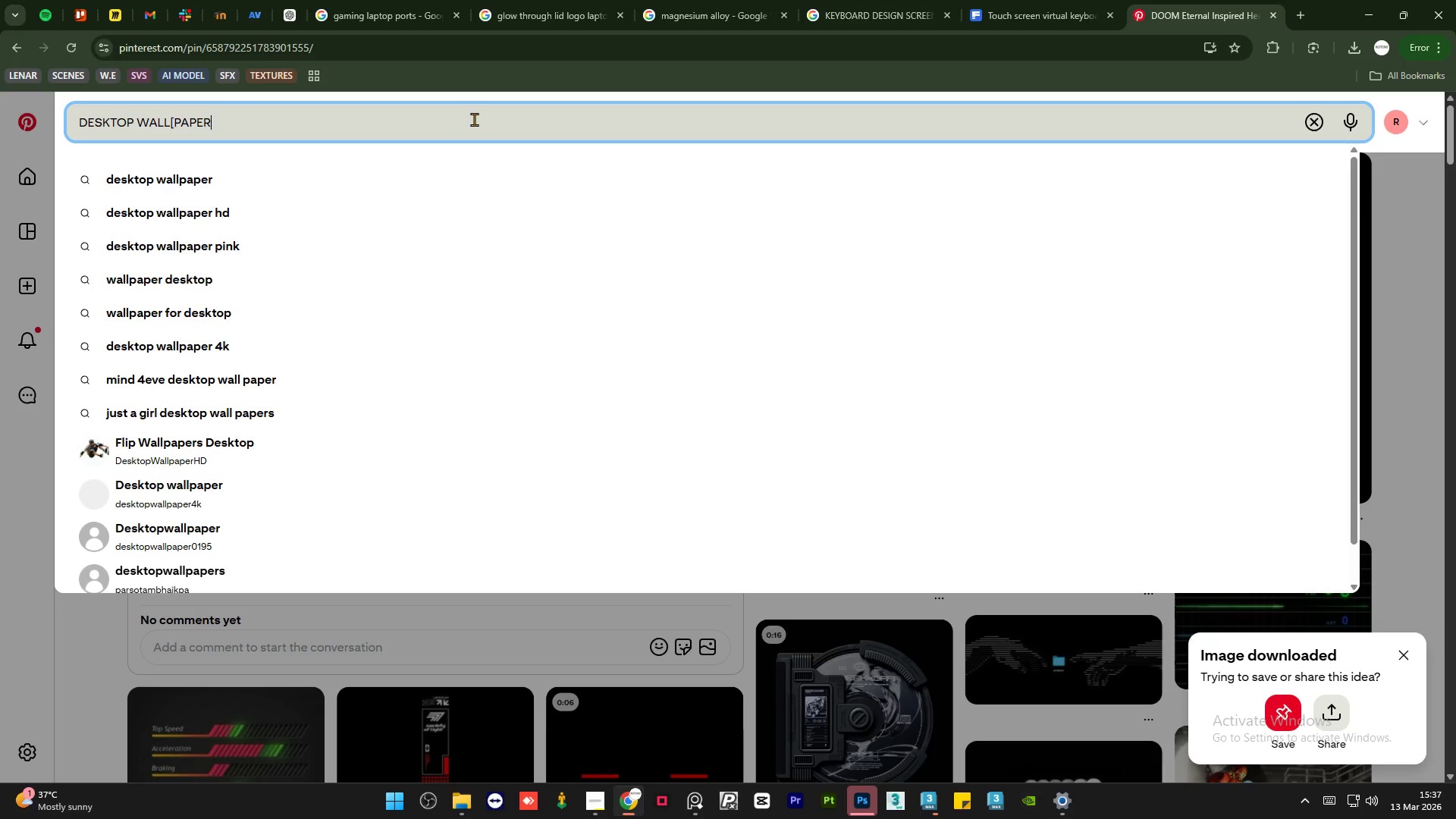 
key(Enter)
 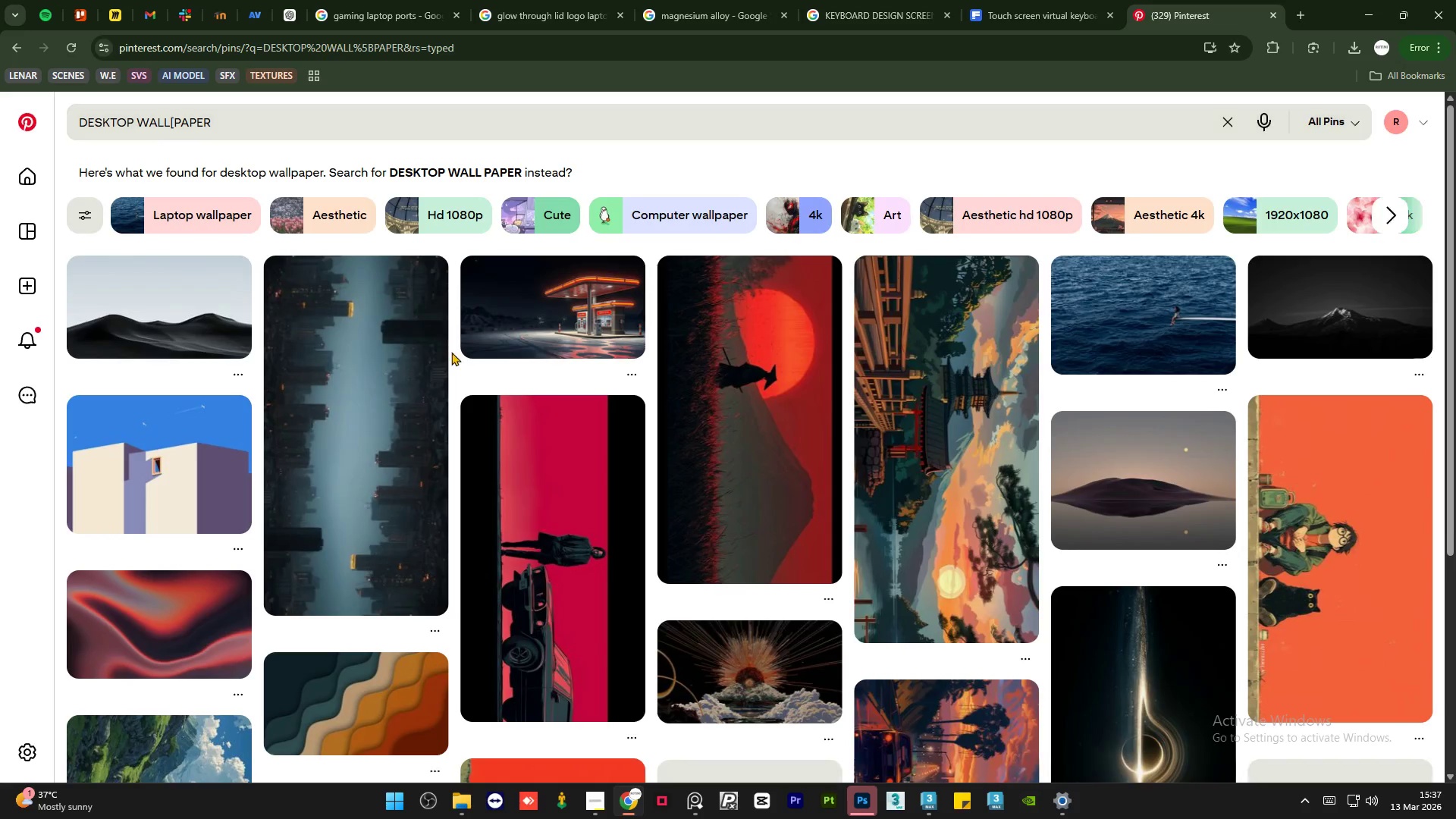 
scroll: coordinate [568, 369], scroll_direction: up, amount: 4.0
 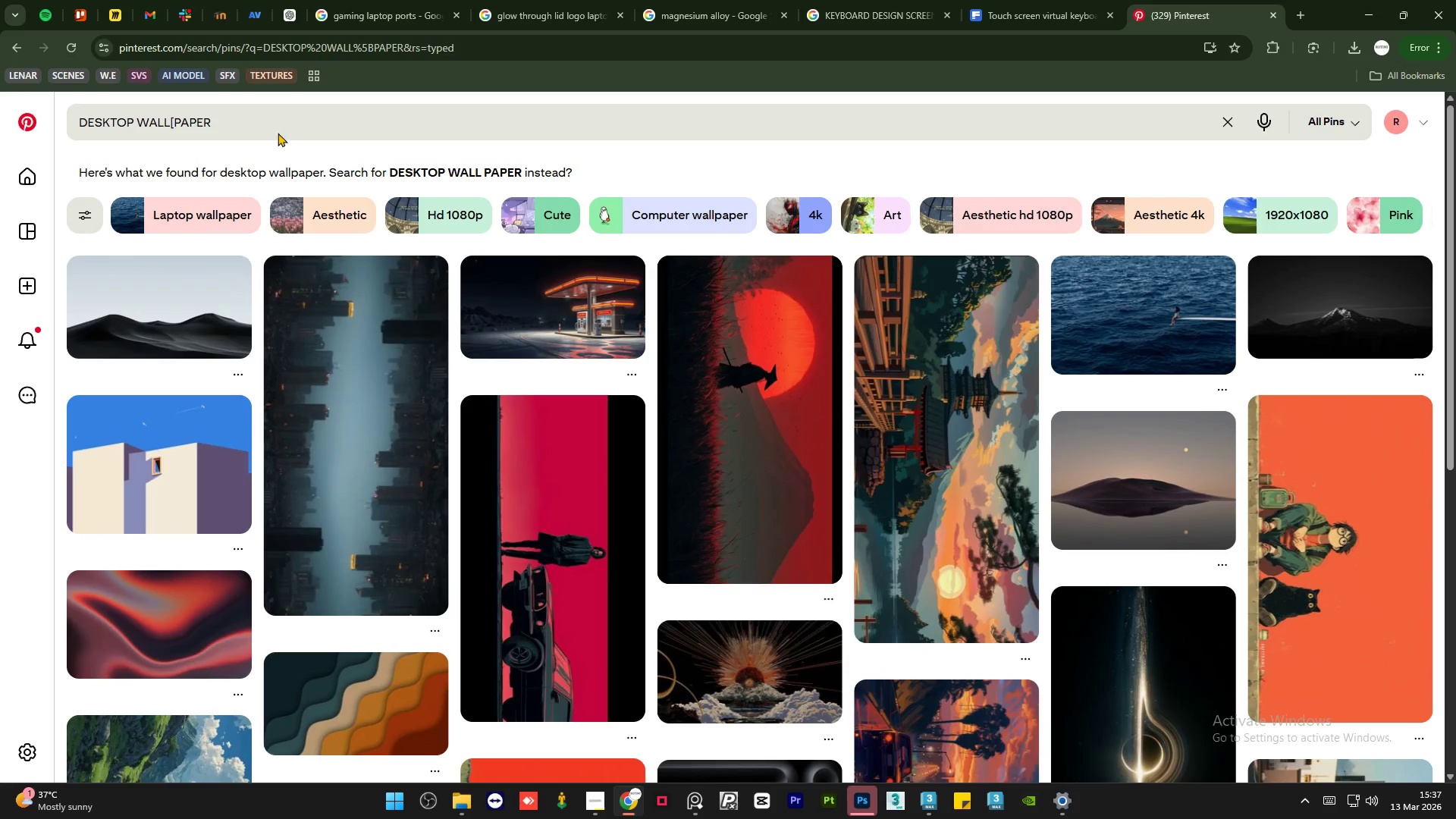 
left_click([271, 116])
 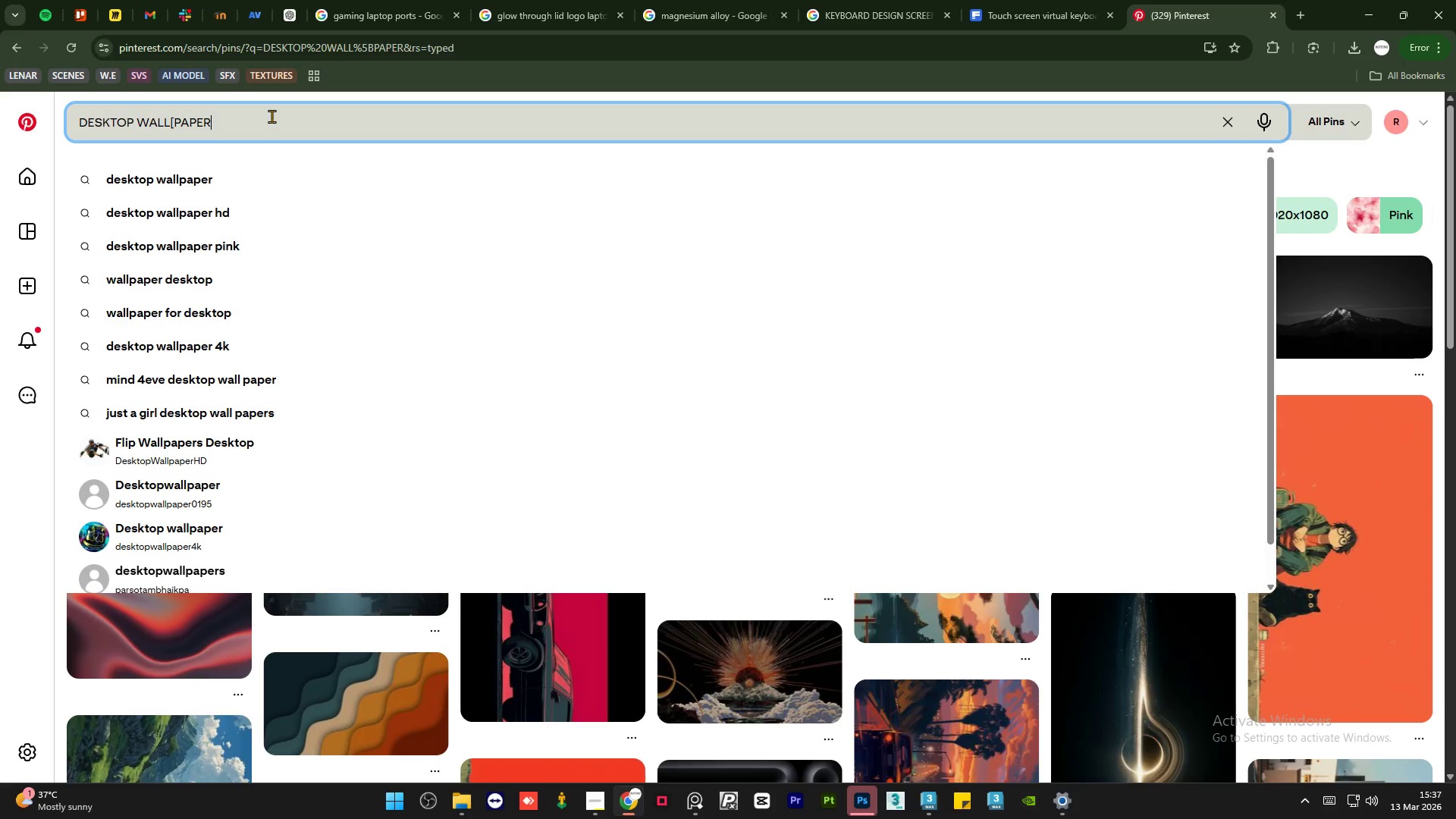 
key(Backspace)
key(Backspace)
key(Backspace)
key(Backspace)
key(Backspace)
key(Backspace)
key(Backspace)
key(Backspace)
key(Backspace)
key(Backspace)
key(Backspace)
type( SCREEN)
 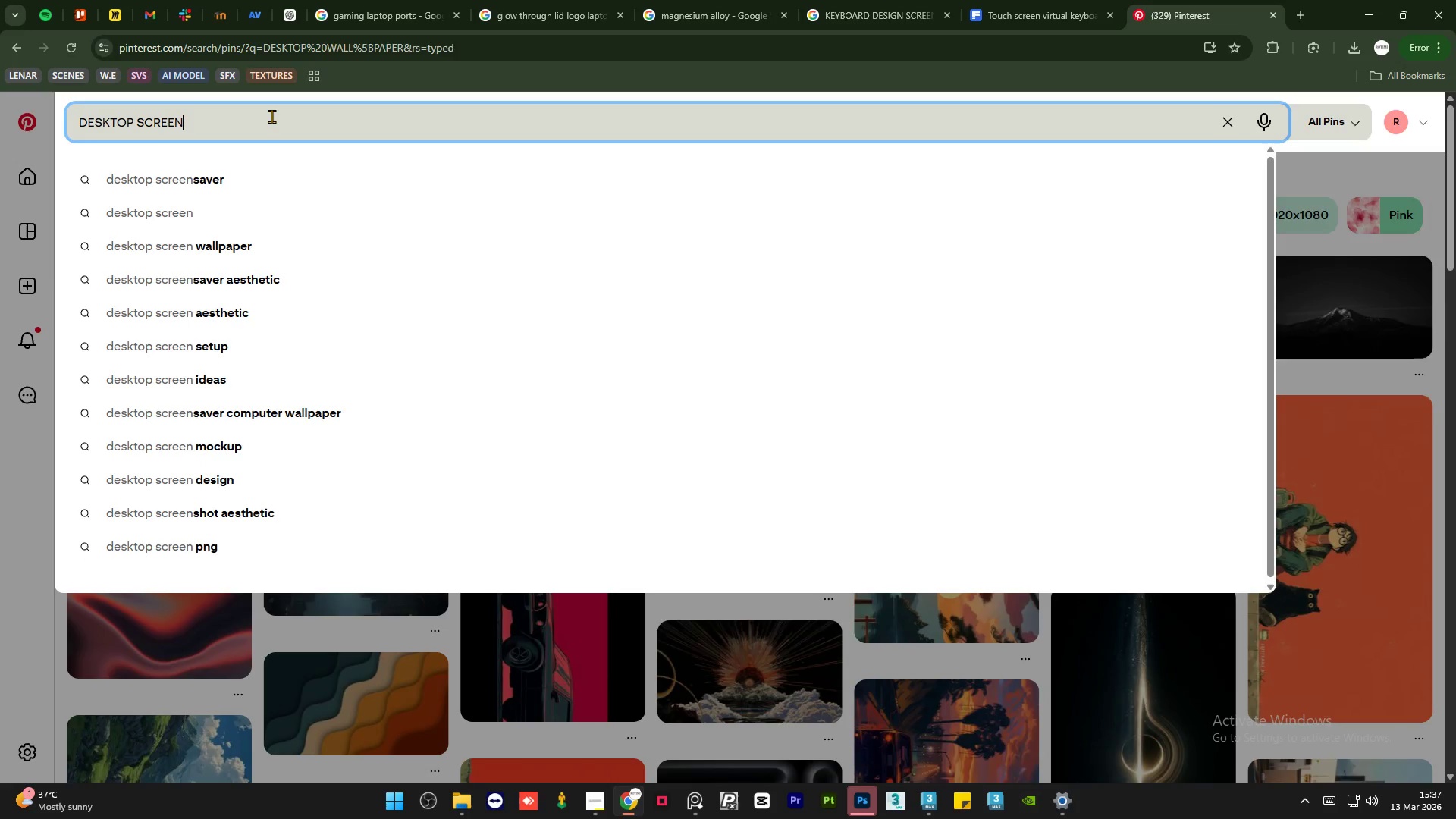 
key(Enter)
 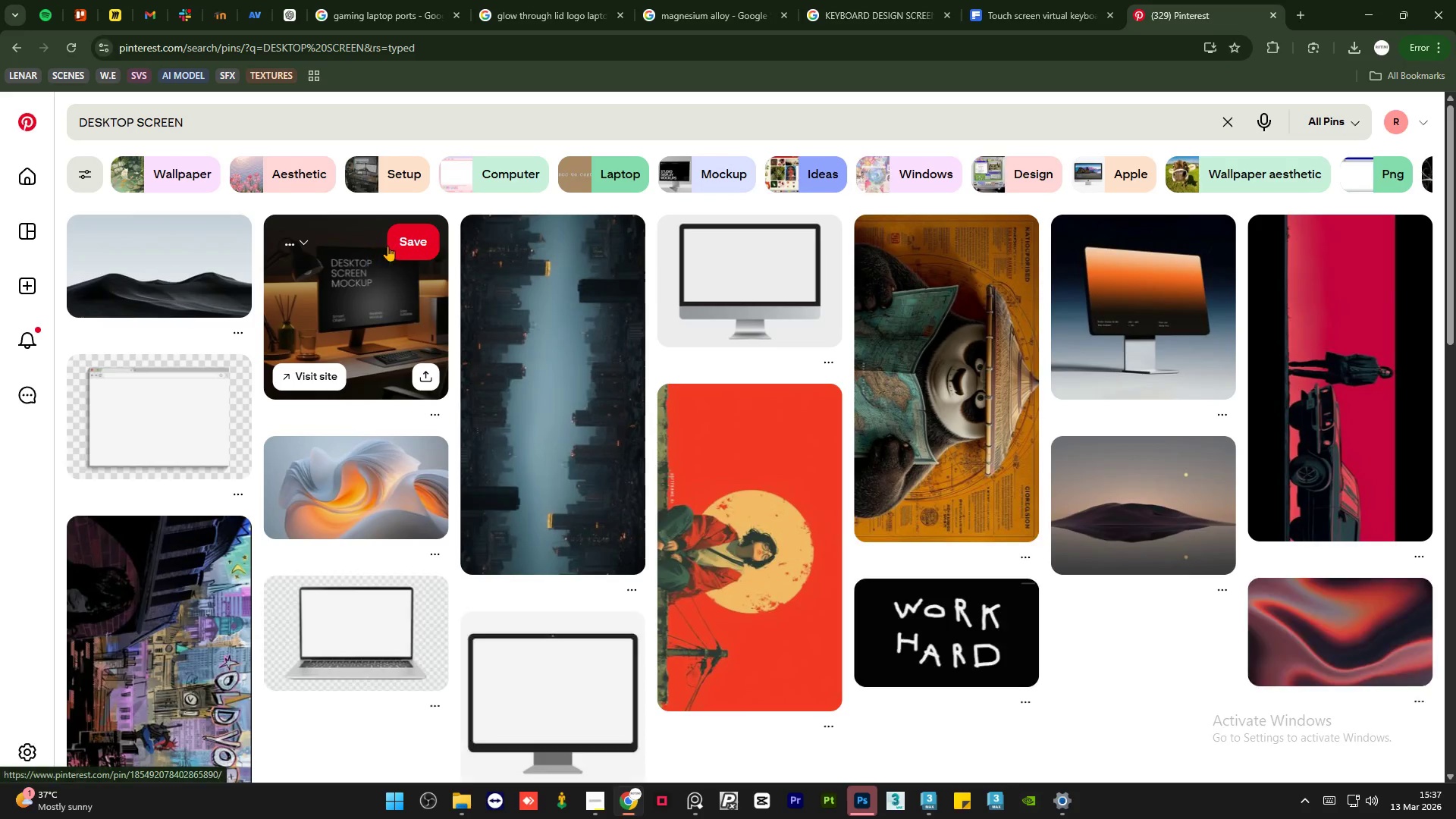 
scroll: coordinate [596, 310], scroll_direction: up, amount: 4.0
 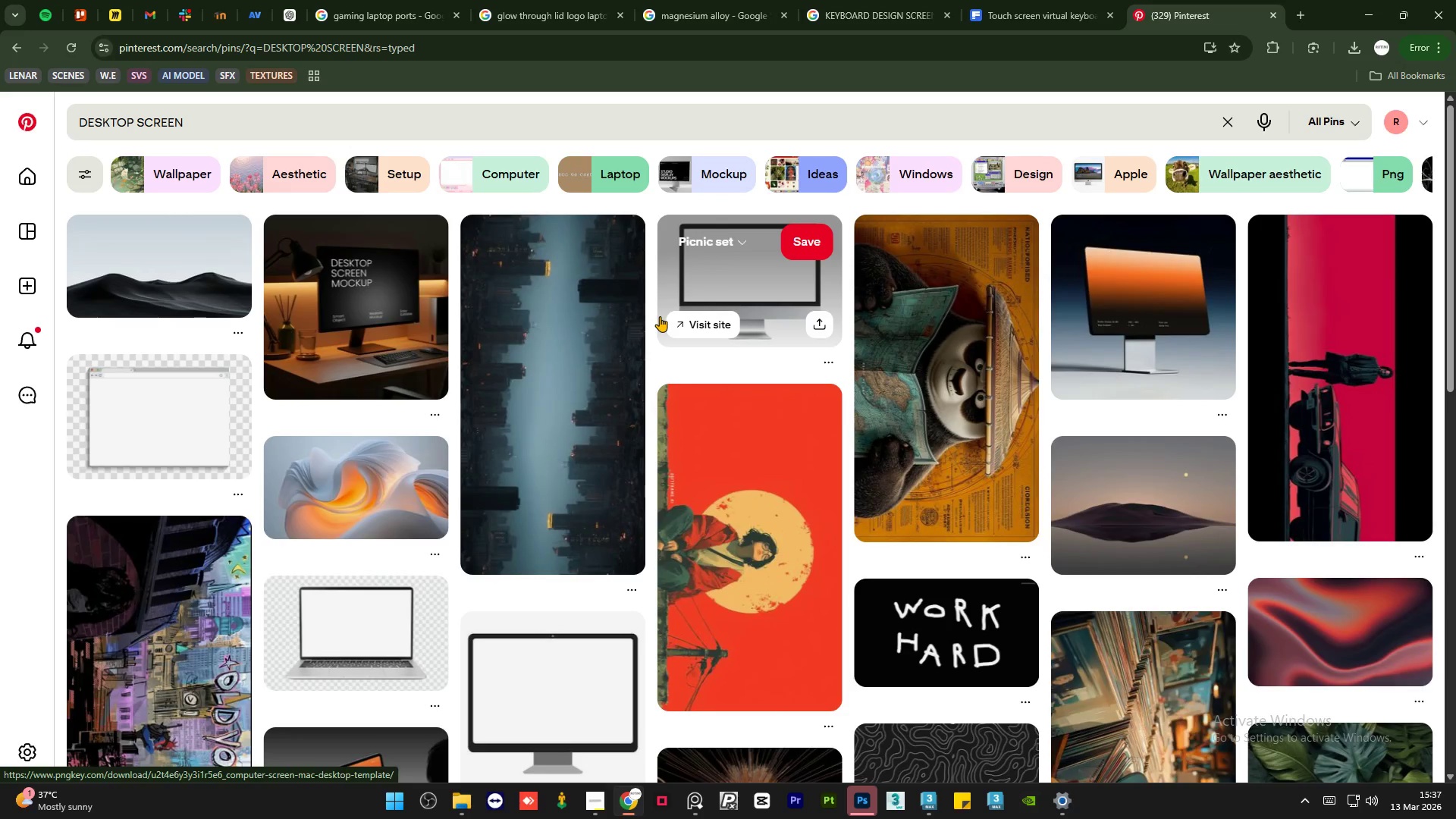 
scroll: coordinate [660, 316], scroll_direction: down, amount: 12.0
 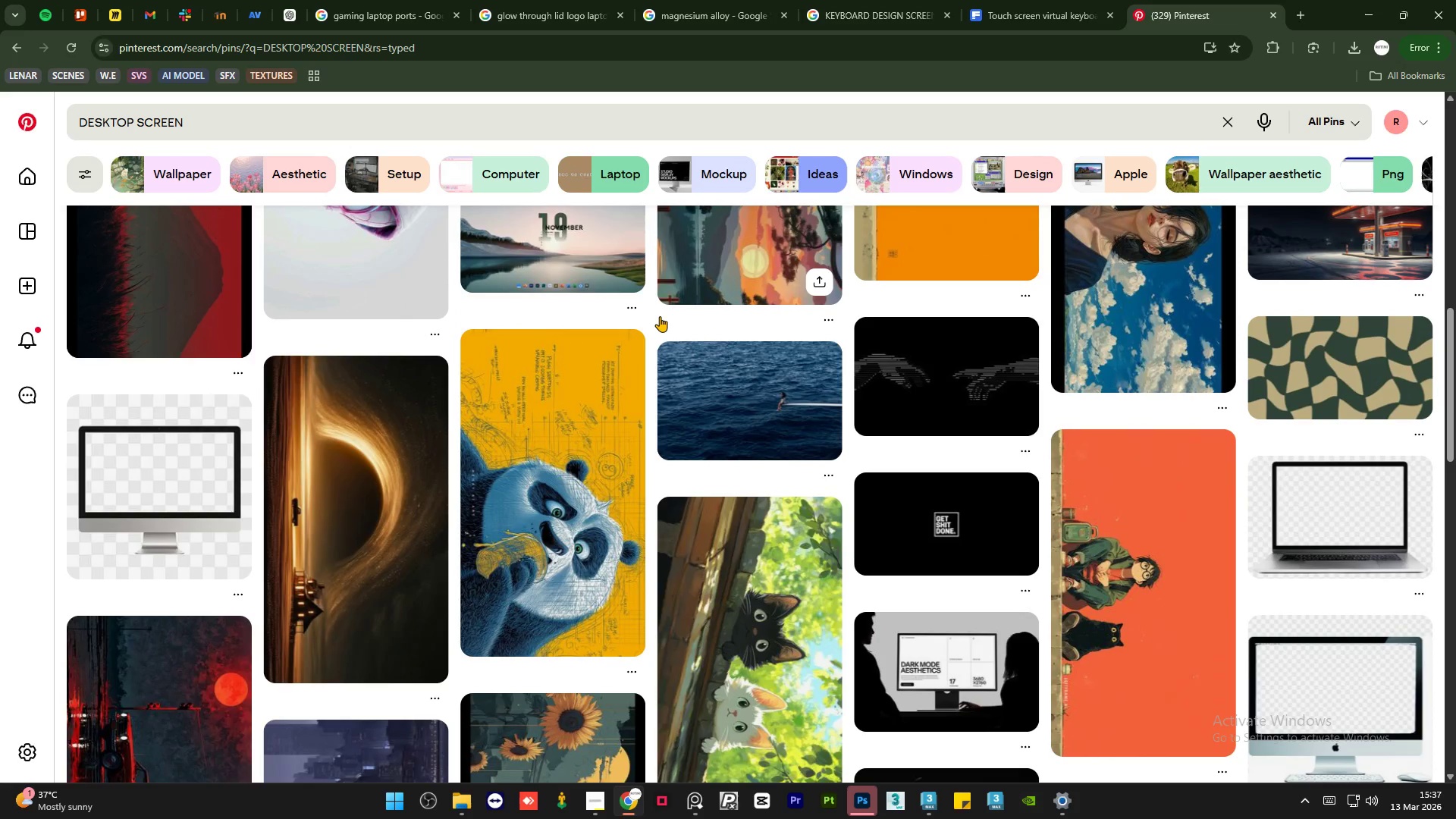 
scroll: coordinate [660, 316], scroll_direction: up, amount: 2.0
 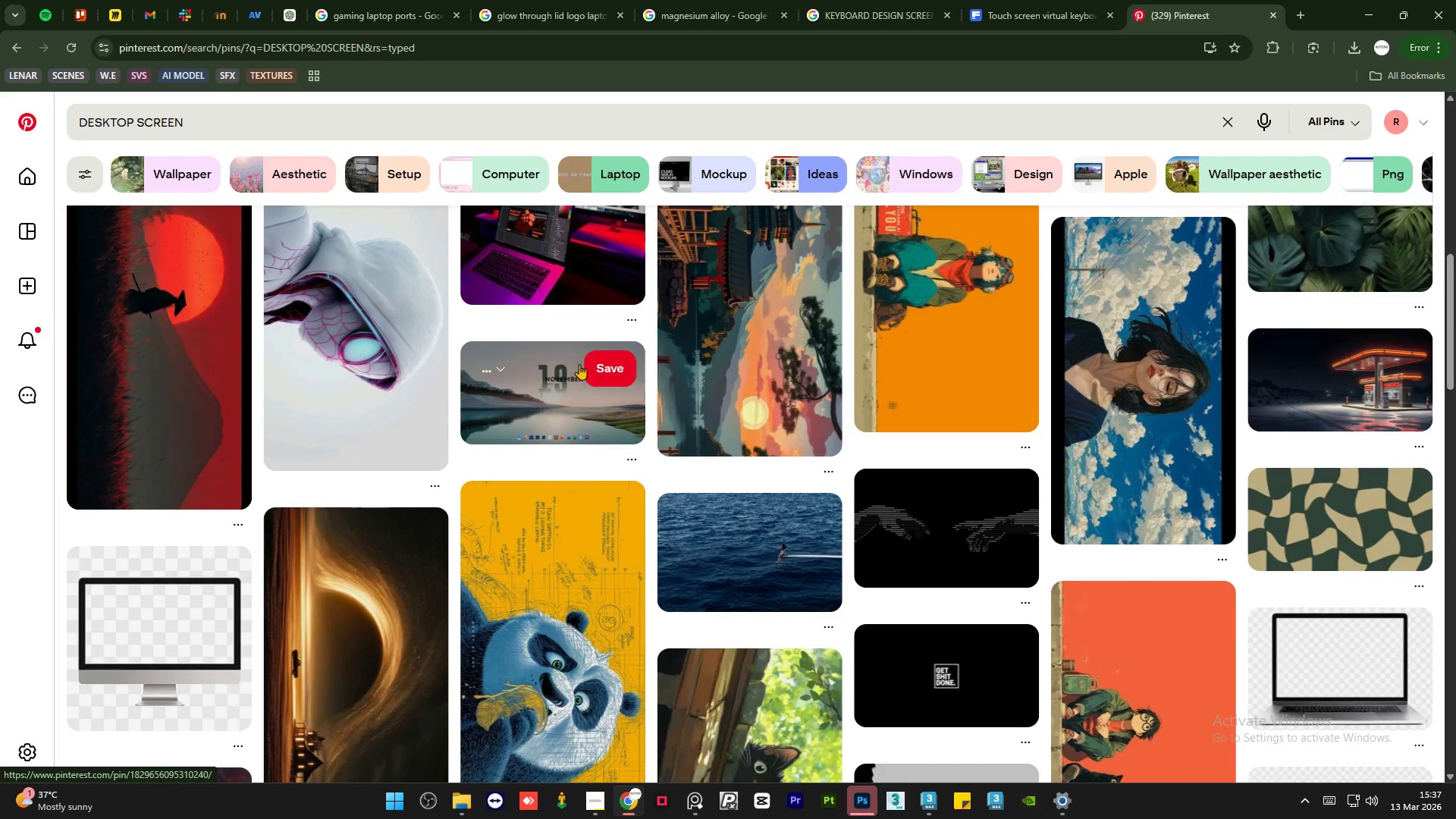 
left_click([556, 377])
 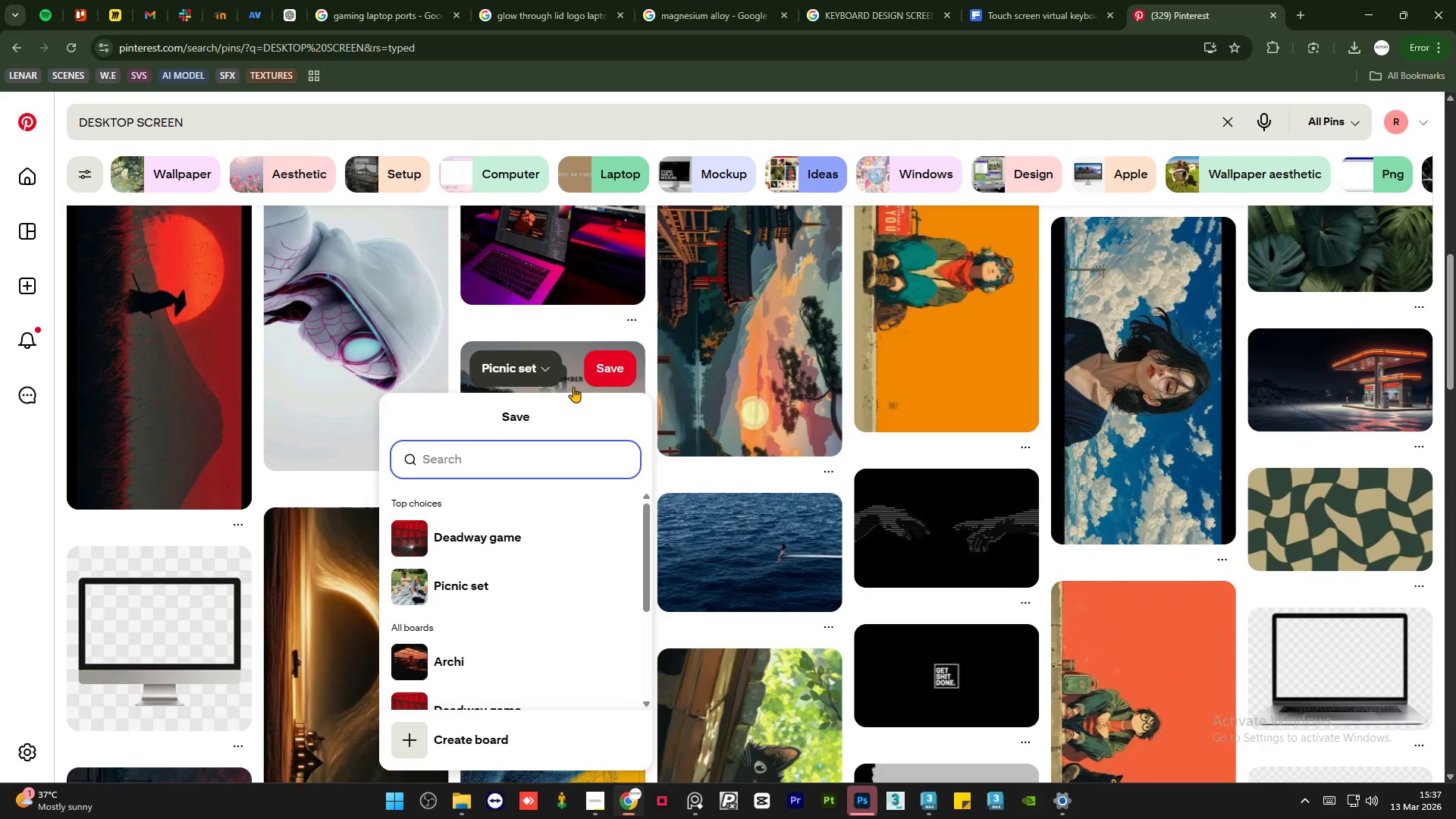 
left_click([579, 372])
 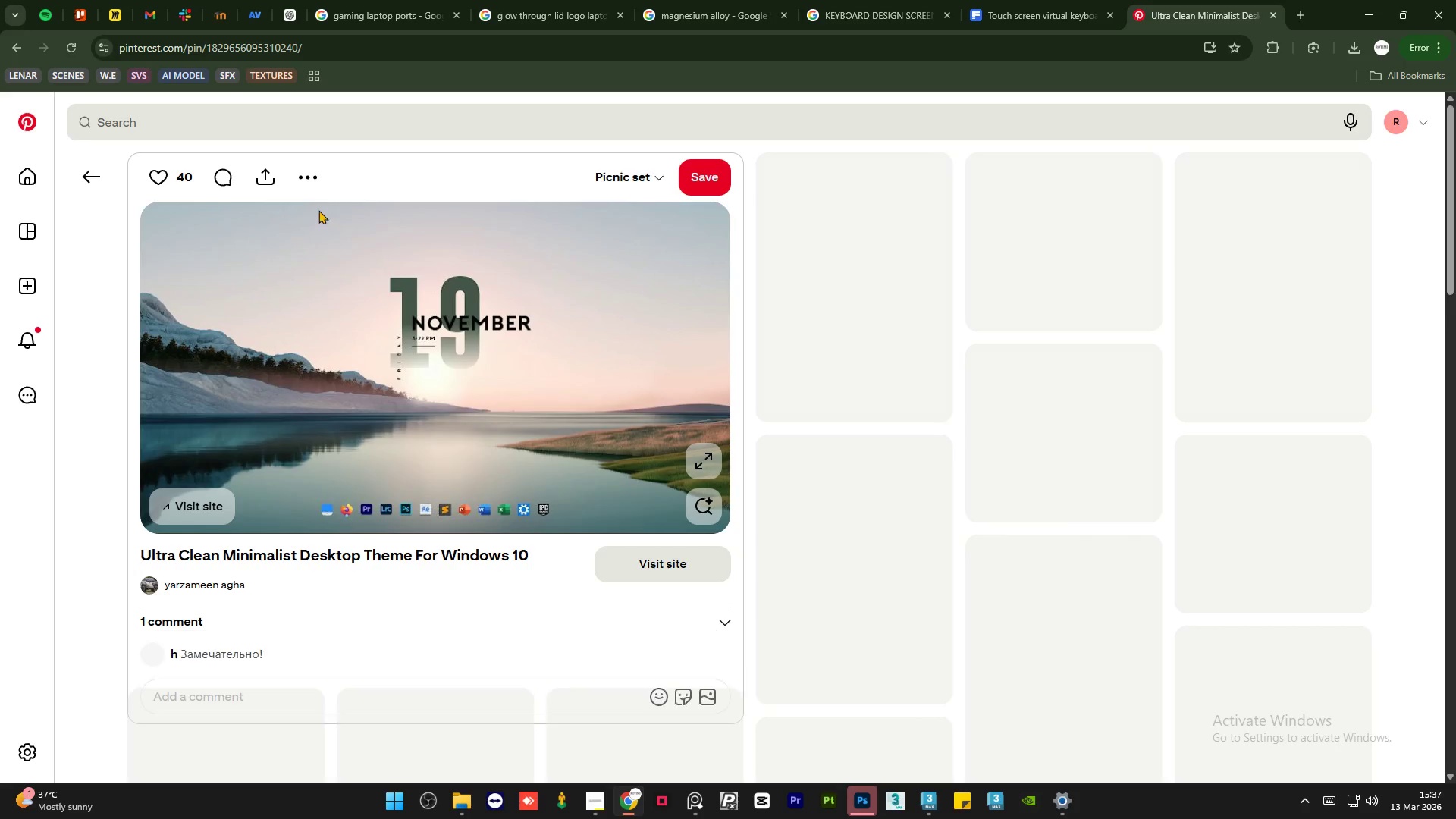 
left_click([306, 180])
 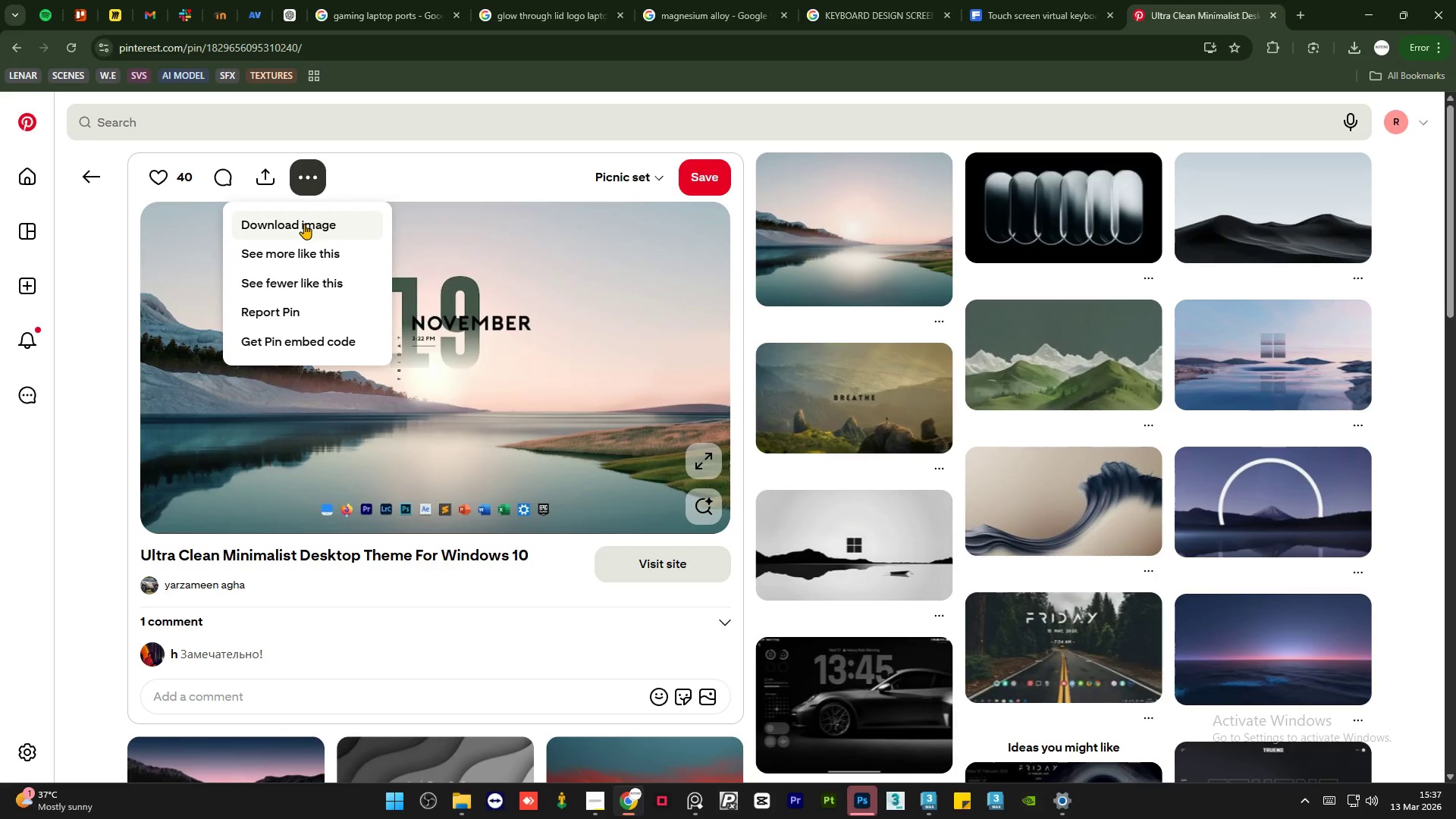 
wait(6.62)
 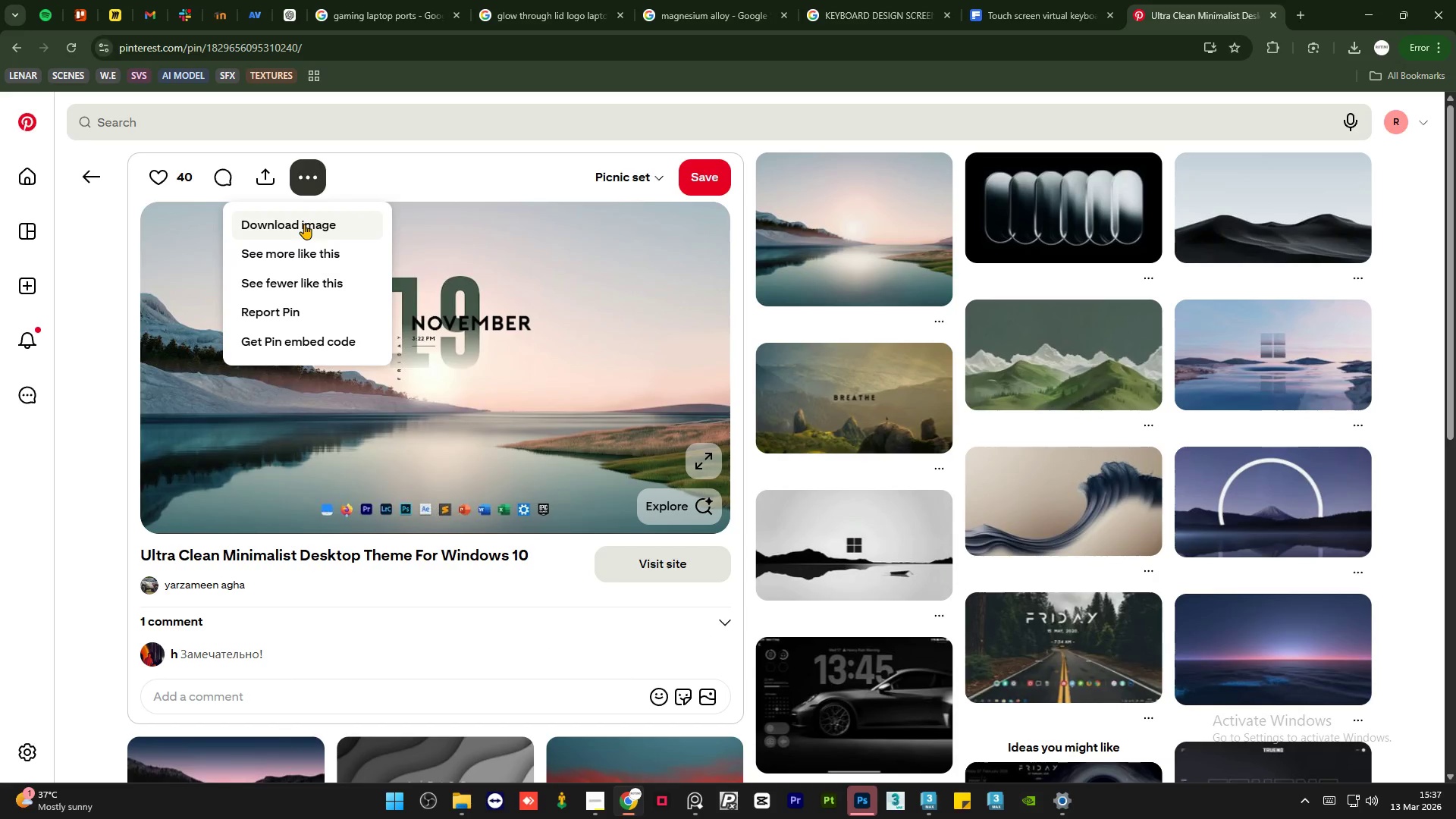 
left_click([304, 224])
 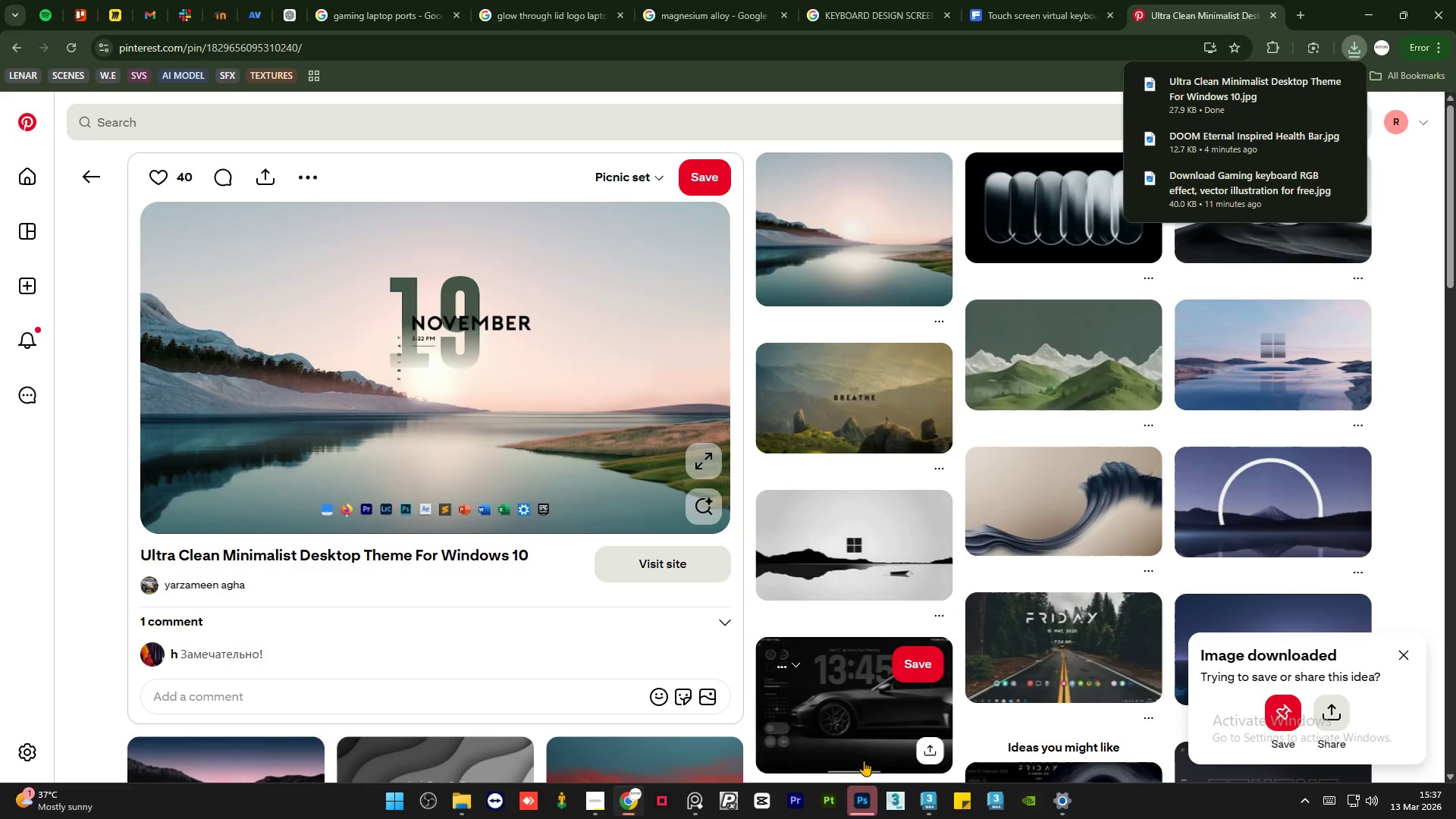 
left_click([932, 795])
 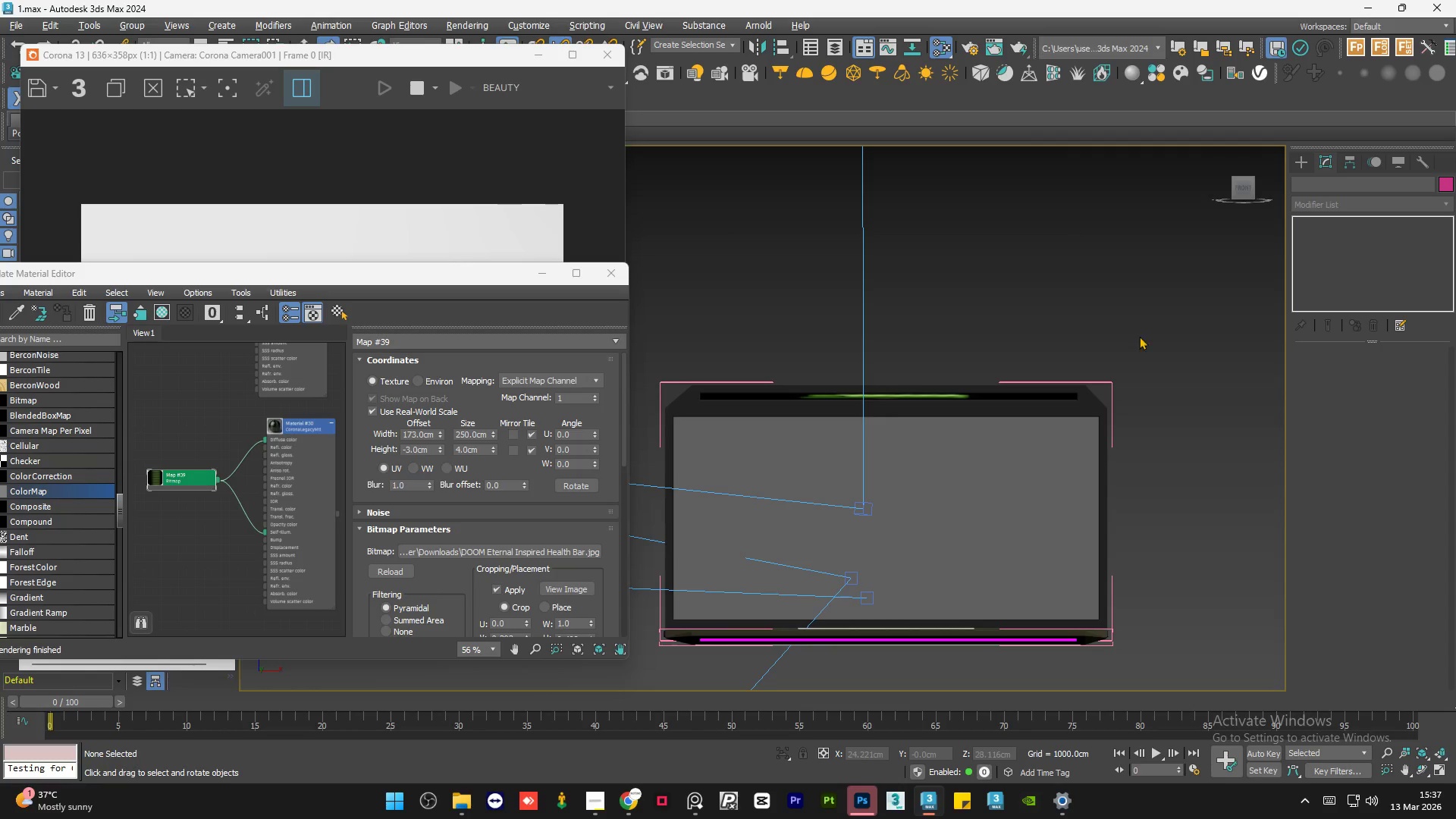 
left_click([1028, 453])
 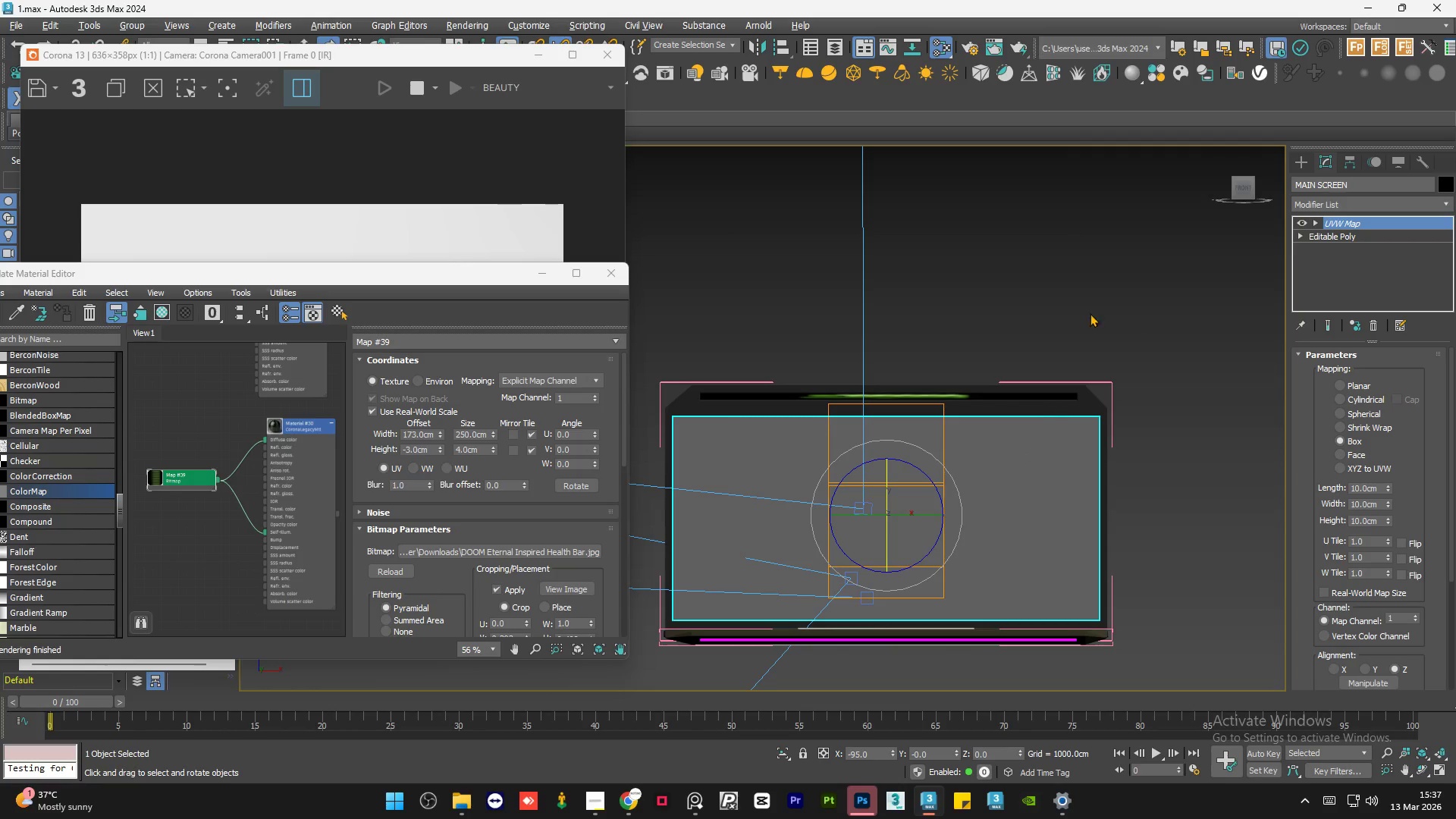 
scroll: coordinate [283, 469], scroll_direction: down, amount: 2.0
 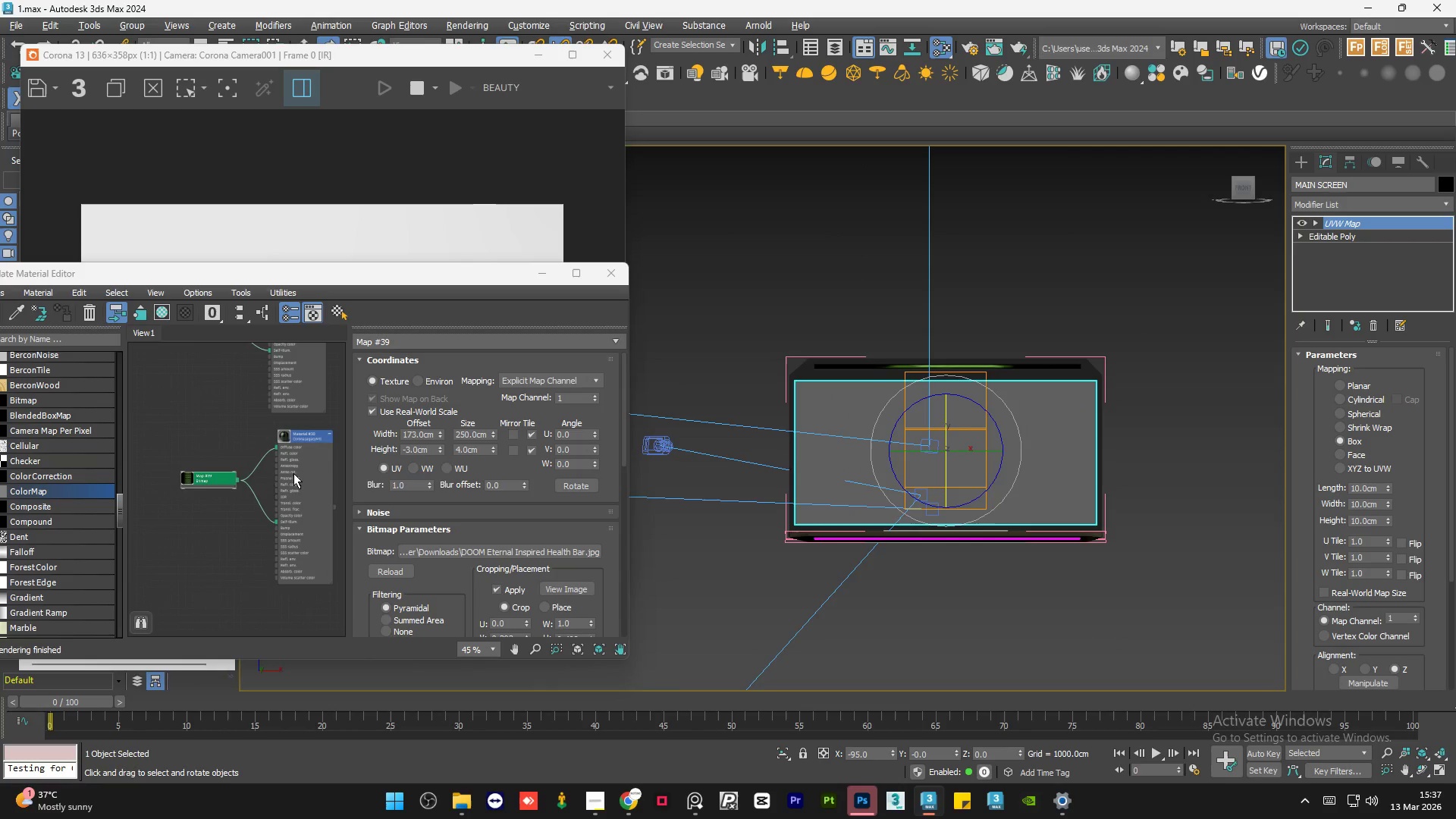 
double_click([293, 473])
 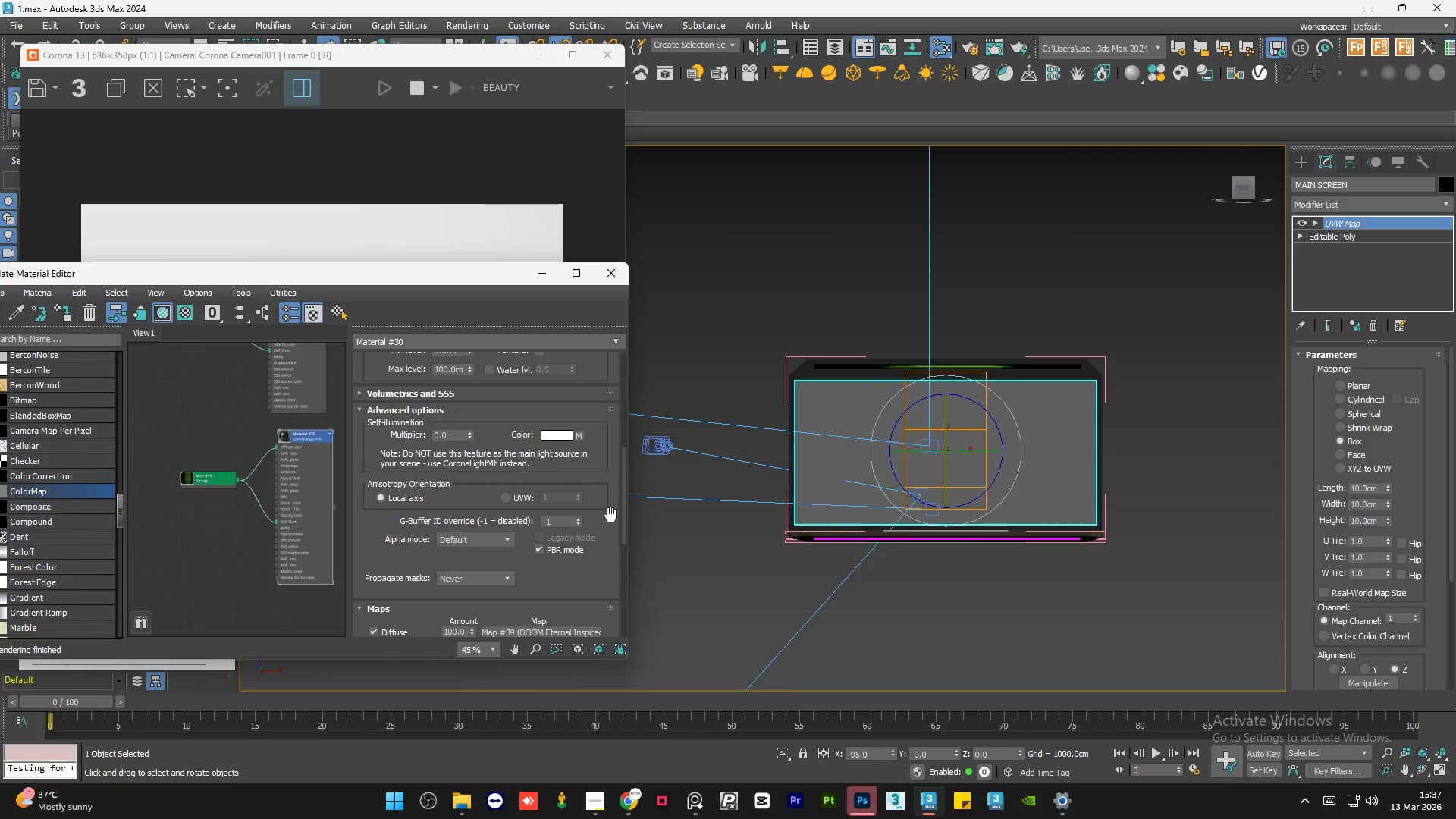 
left_click_drag(start_coordinate=[626, 510], to_coordinate=[626, 504])
 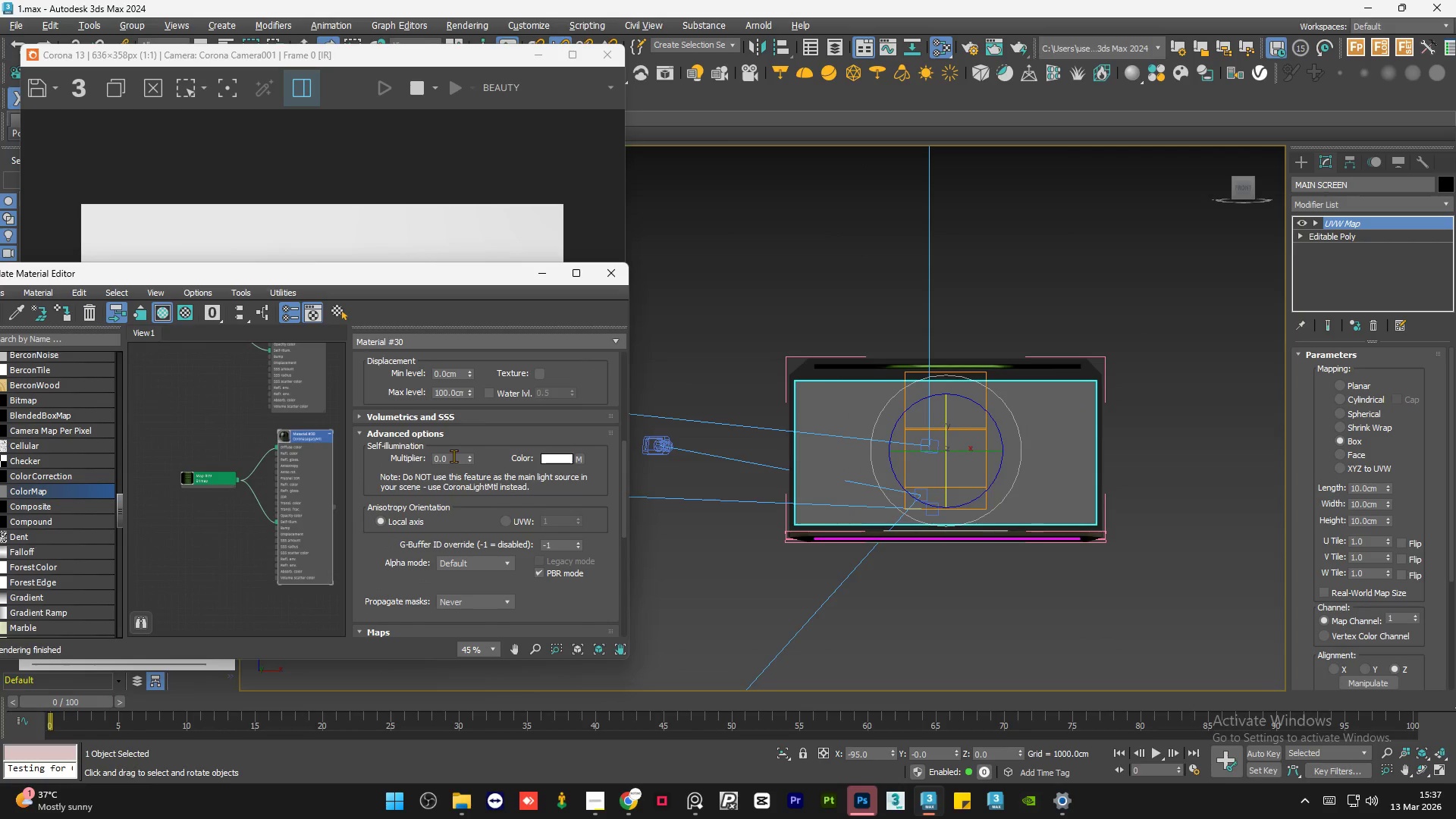 
double_click([453, 456])
 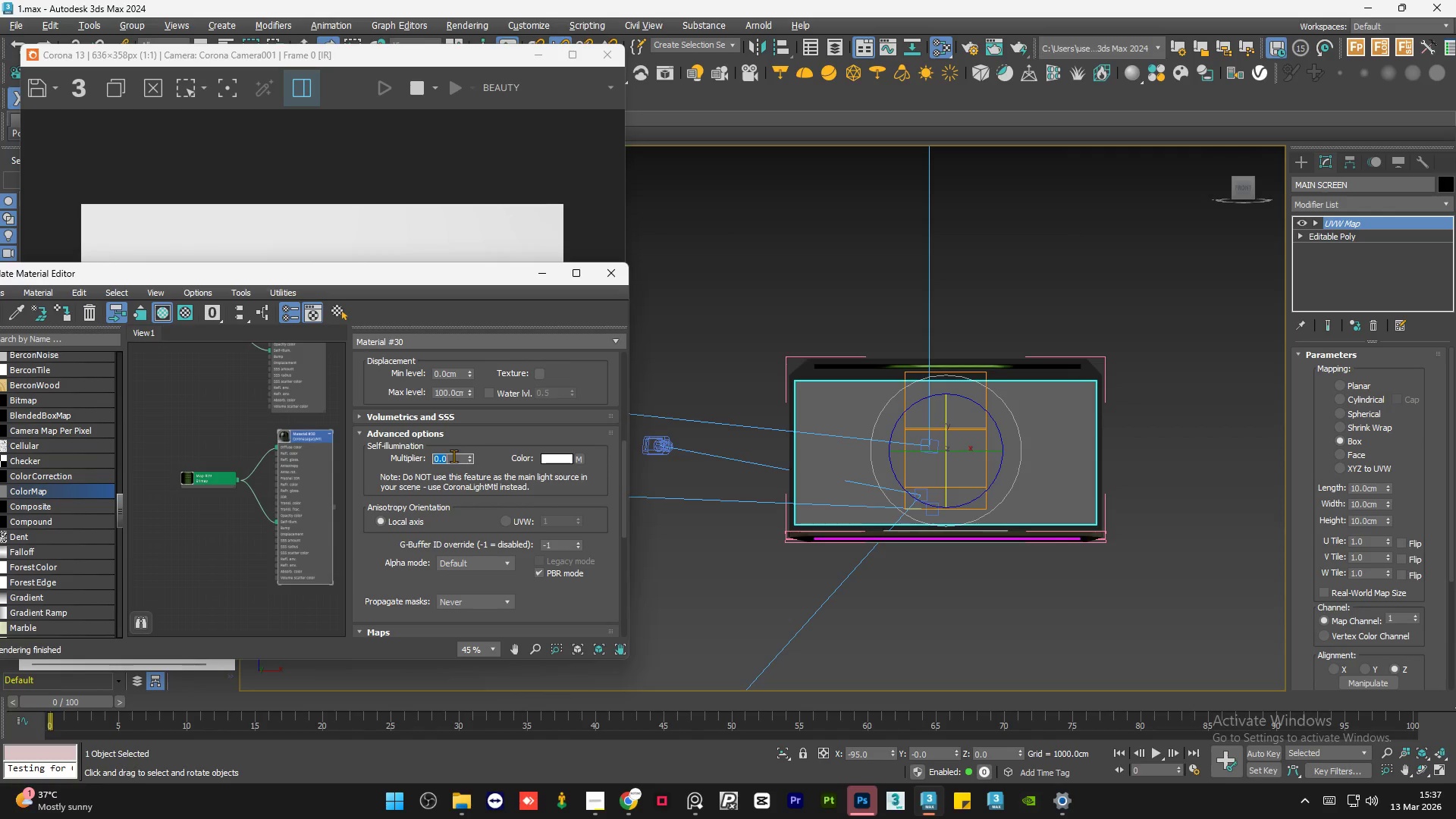 
key(Numpad4)
 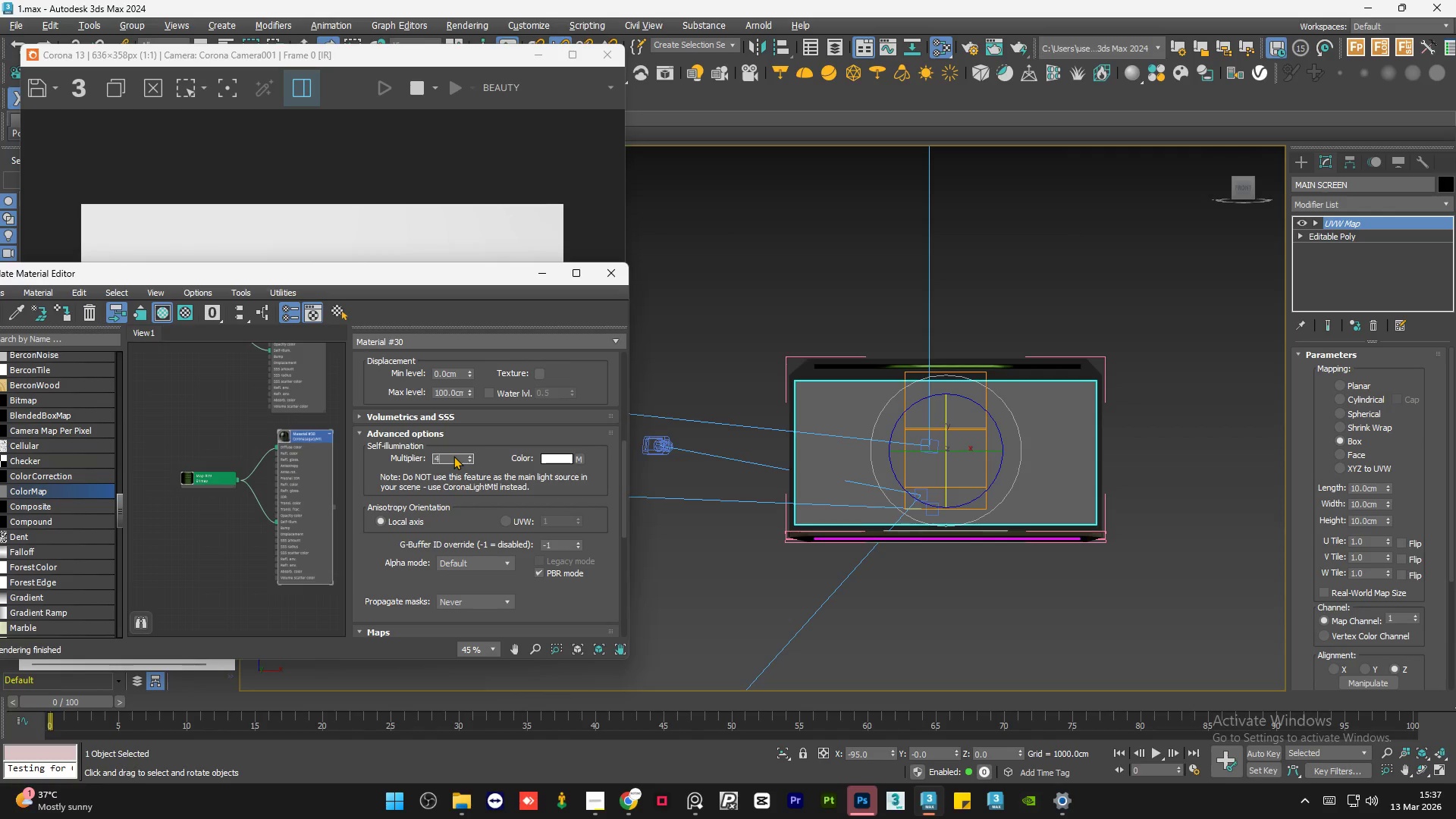 
key(NumpadEnter)
 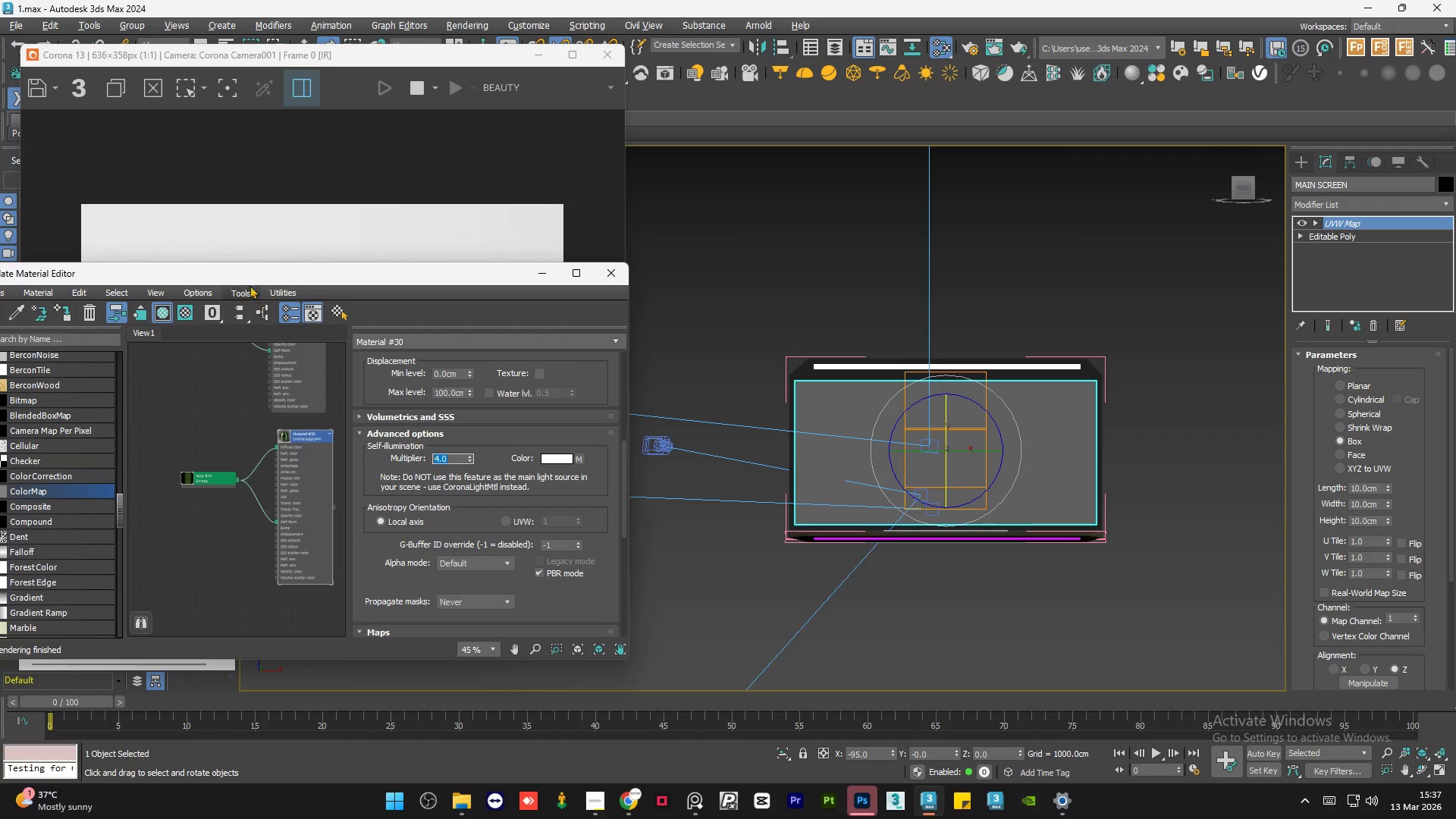 
left_click_drag(start_coordinate=[246, 278], to_coordinate=[823, 201])
 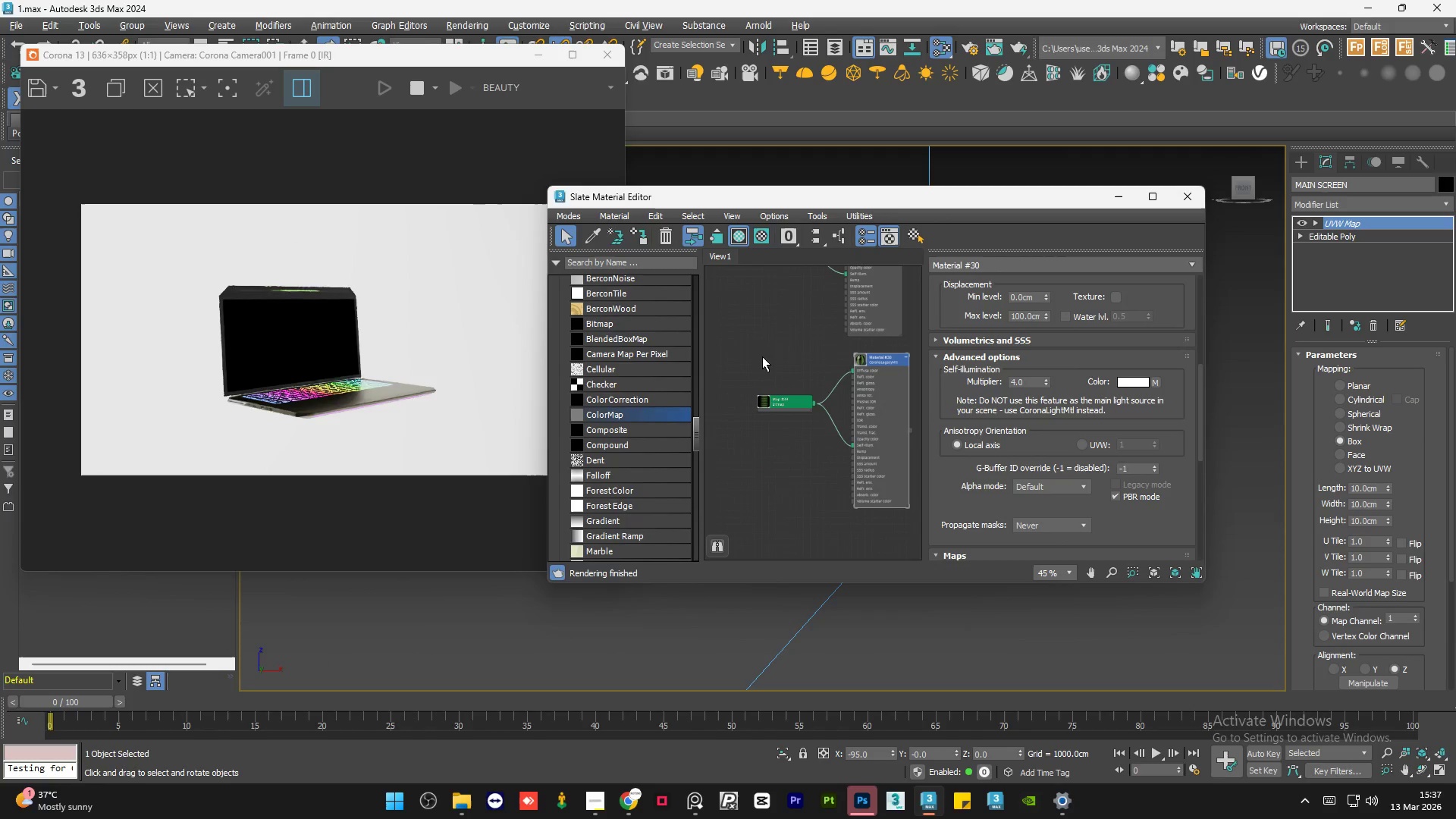 
double_click([762, 356])
 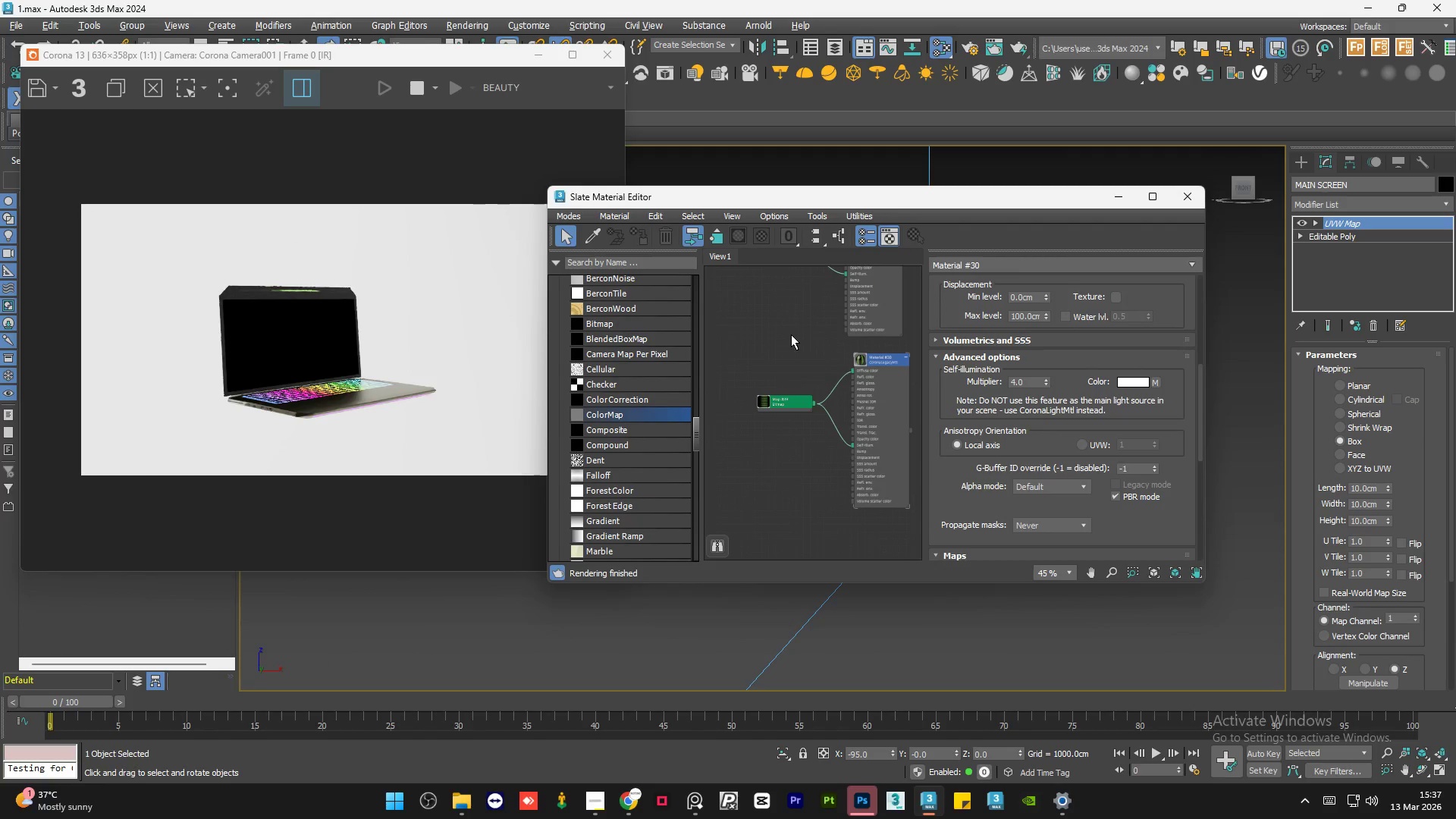 
scroll: coordinate [830, 368], scroll_direction: down, amount: 1.0
 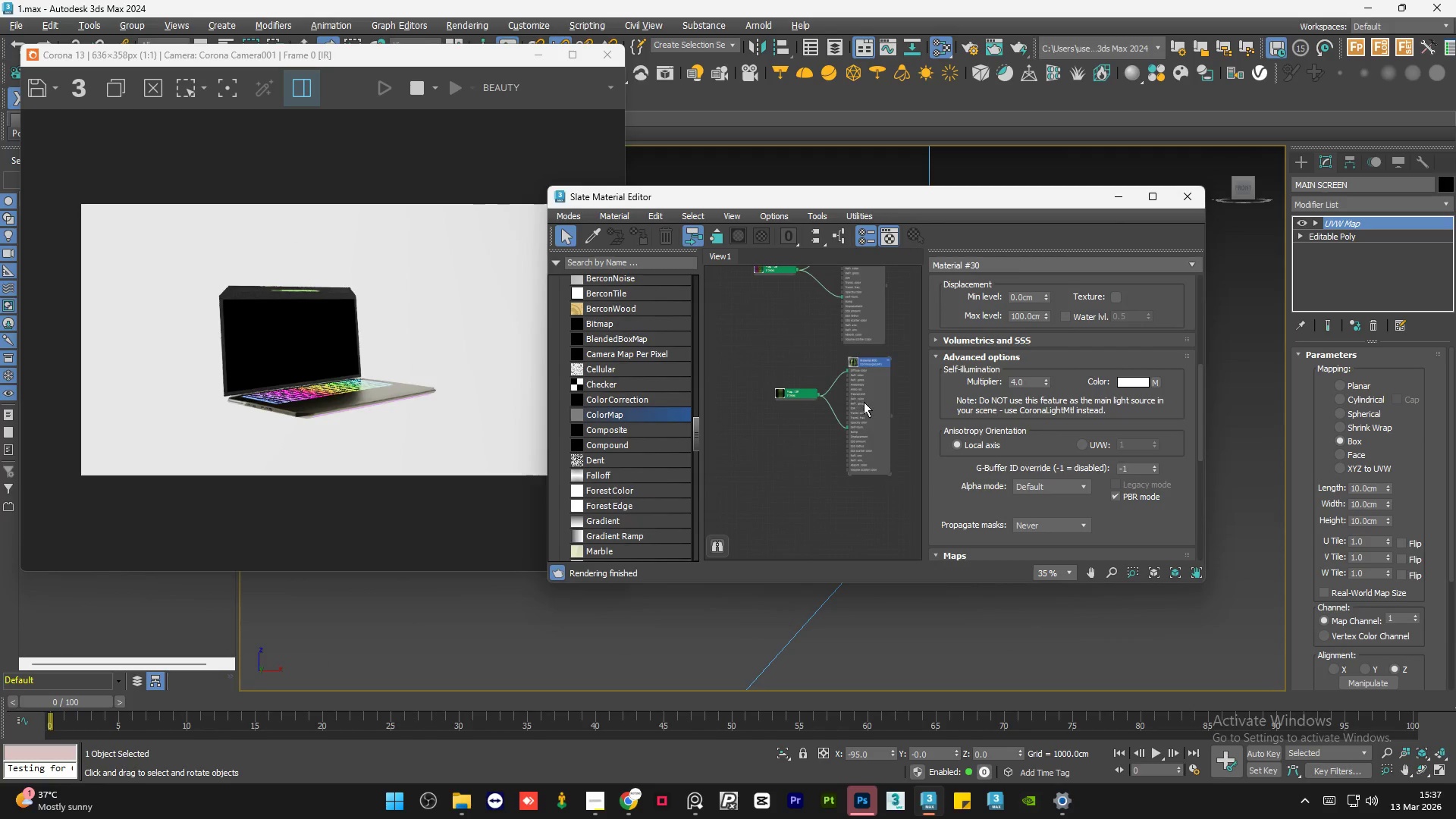 
hold_key(key=ShiftLeft, duration=1.11)
left_click([868, 405])
 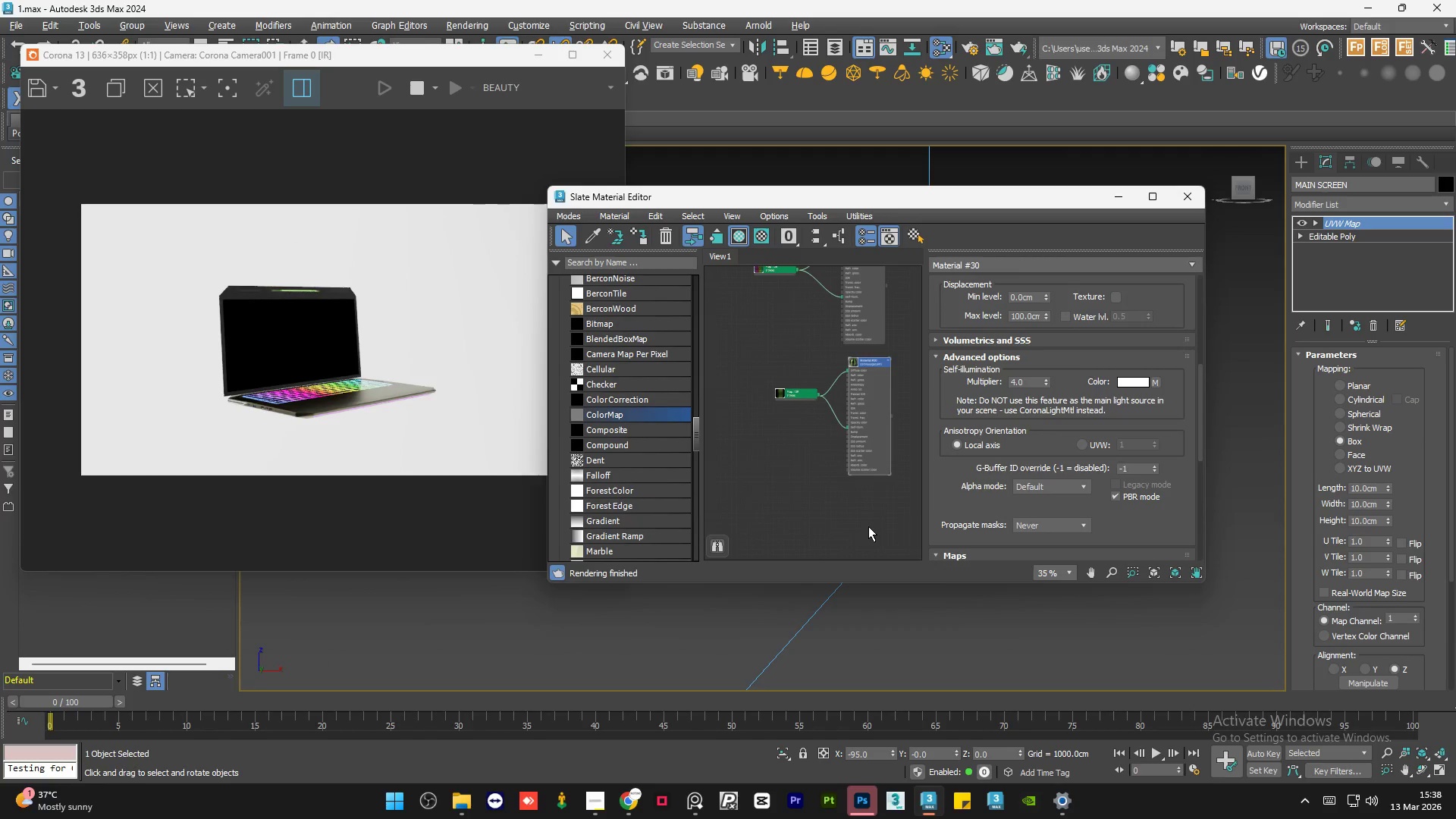 
hold_key(key=ShiftLeft, duration=1.42)
left_click_drag(start_coordinate=[871, 425], to_coordinate=[871, 554])
 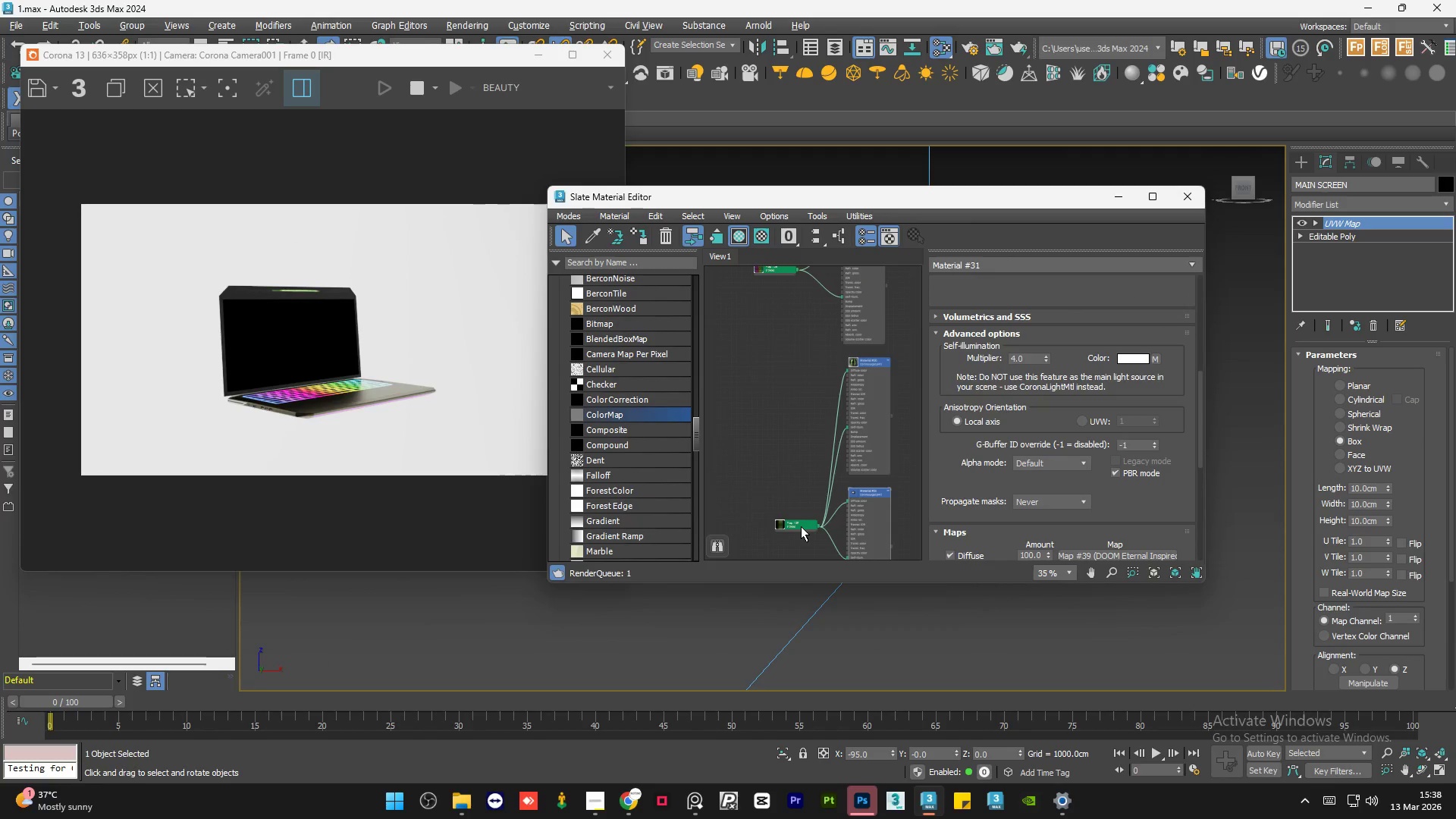 
left_click_drag(start_coordinate=[794, 529], to_coordinate=[786, 421])
 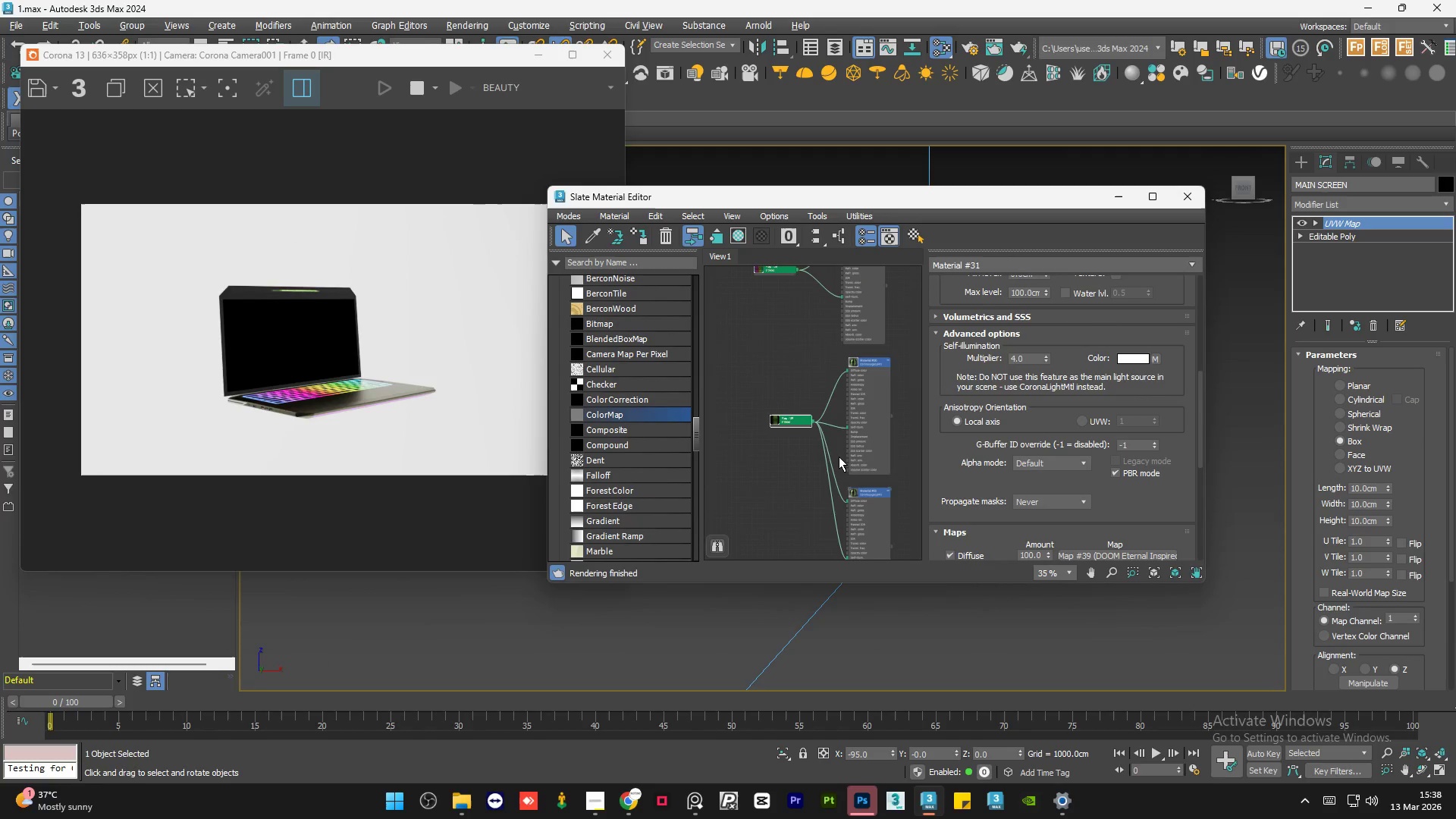 
left_click_drag(start_coordinate=[839, 457], to_coordinate=[810, 466])
 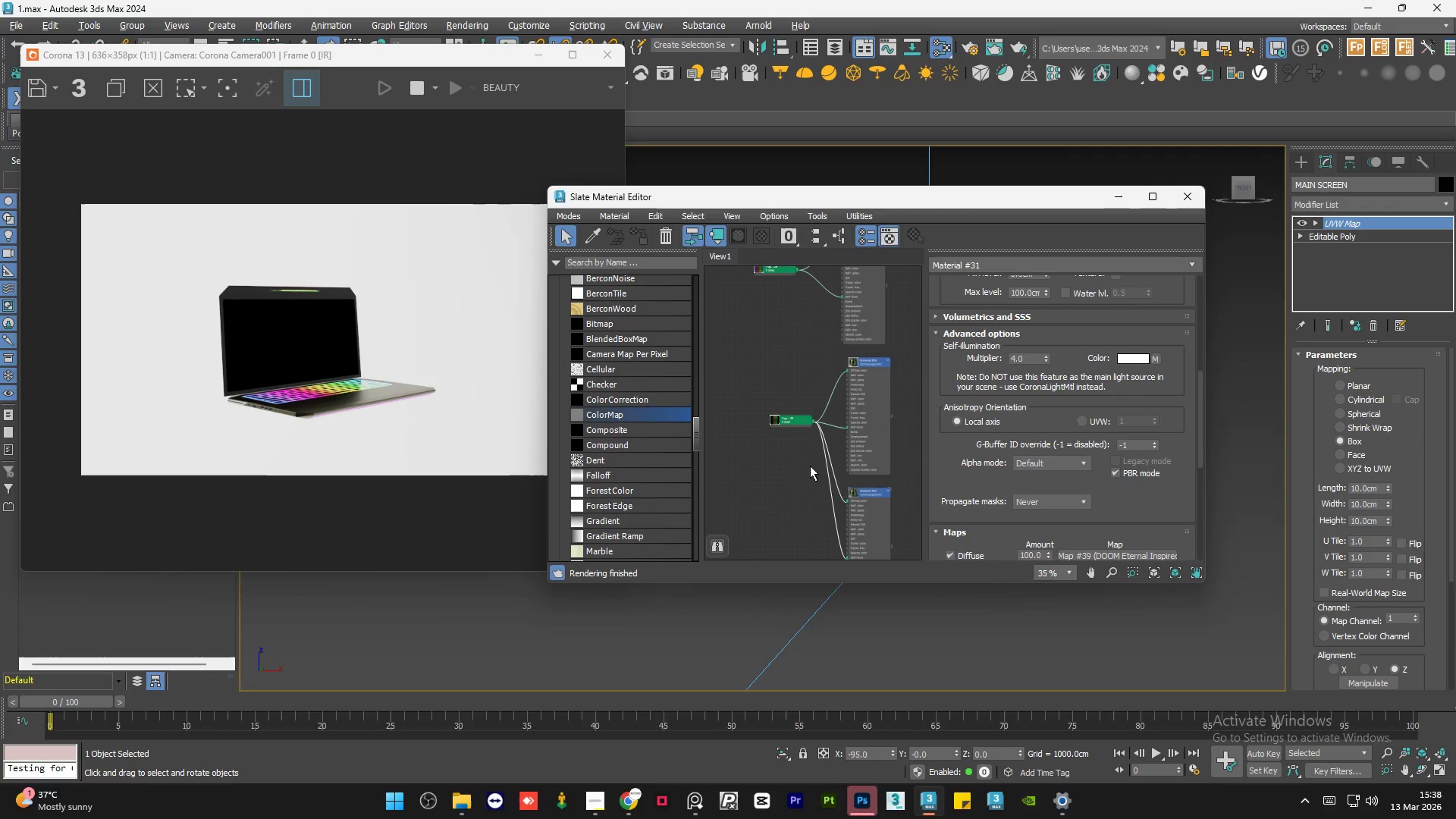 
key(Delete)
 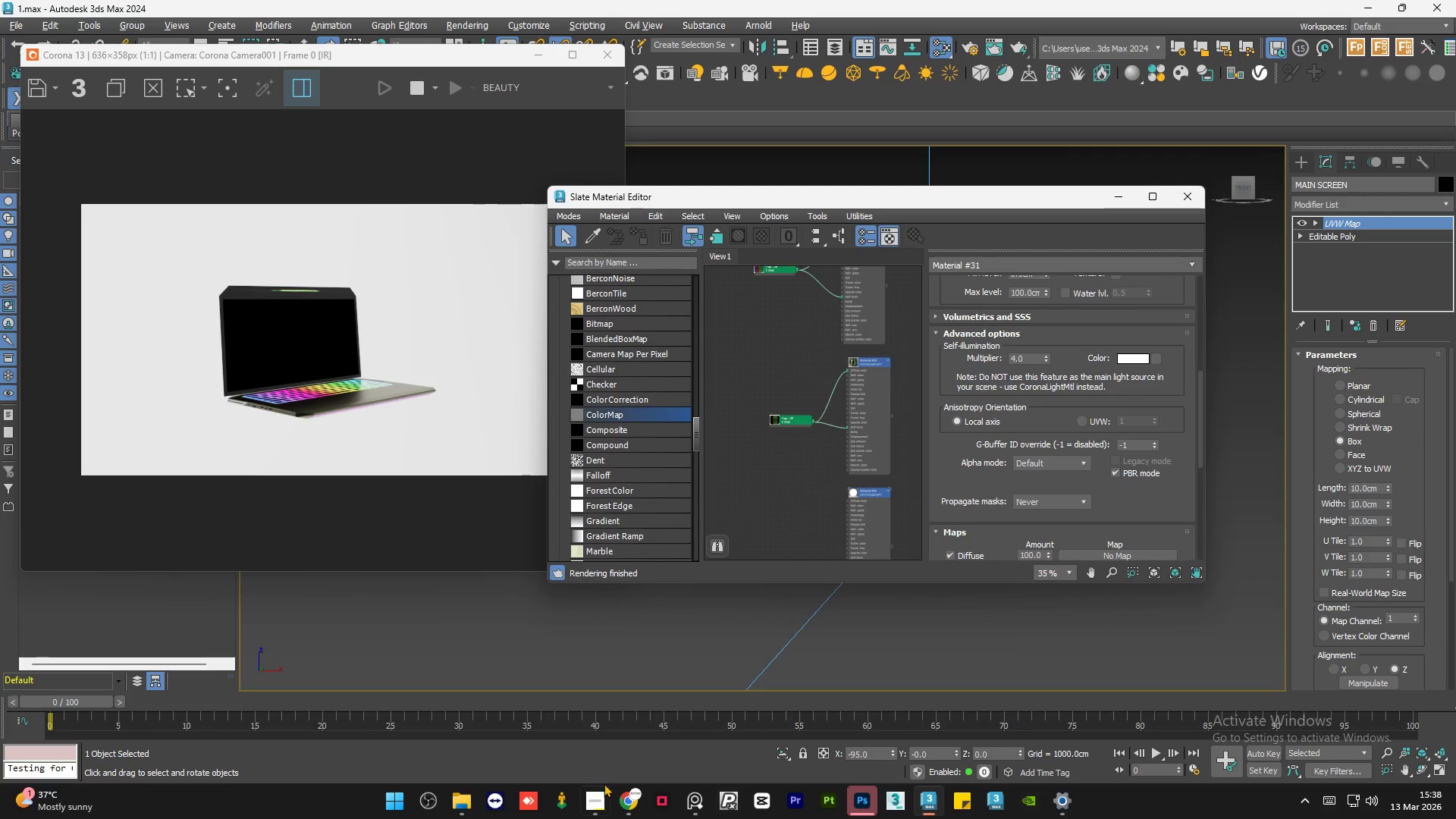 
left_click([598, 799])